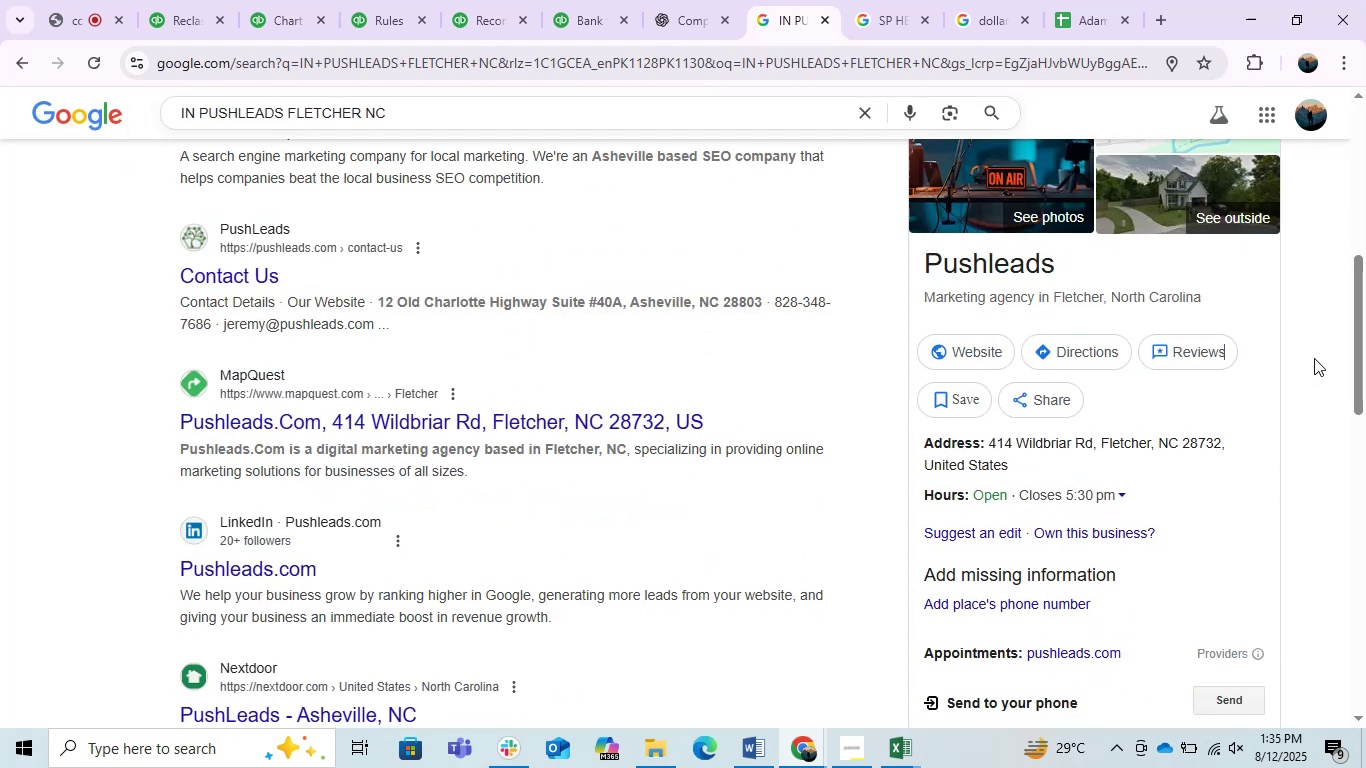 
left_click_drag(start_coordinate=[1076, 271], to_coordinate=[935, 271])
 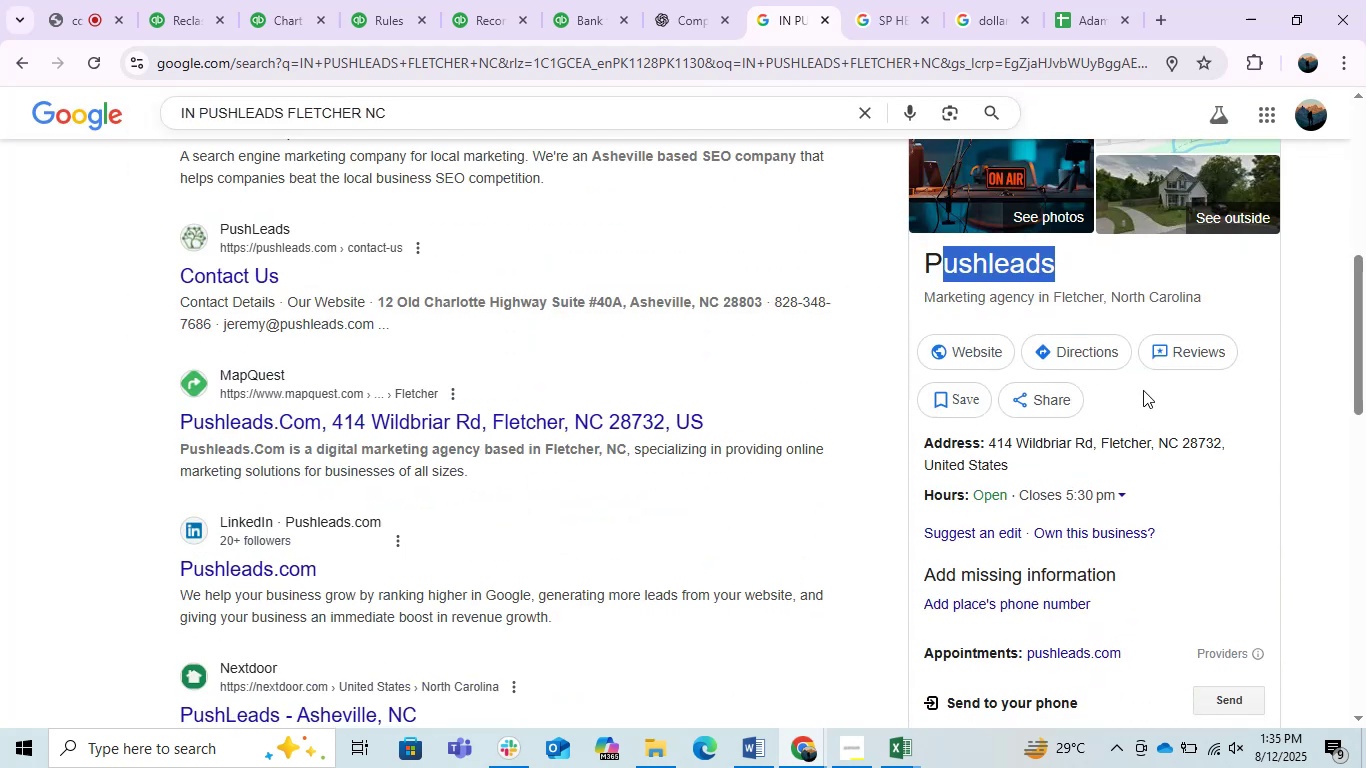 
scroll: coordinate [1174, 406], scroll_direction: up, amount: 2.0
 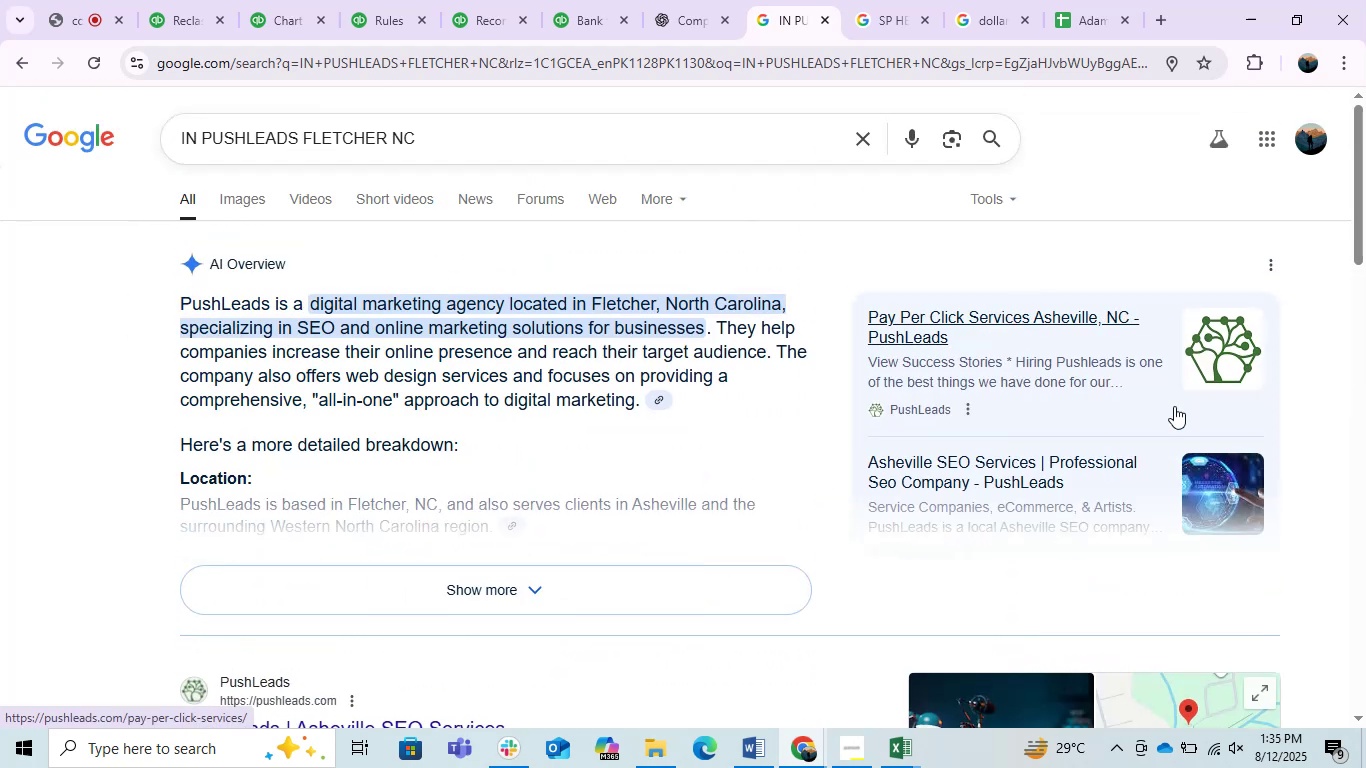 
scroll: coordinate [1174, 406], scroll_direction: down, amount: 1.0
 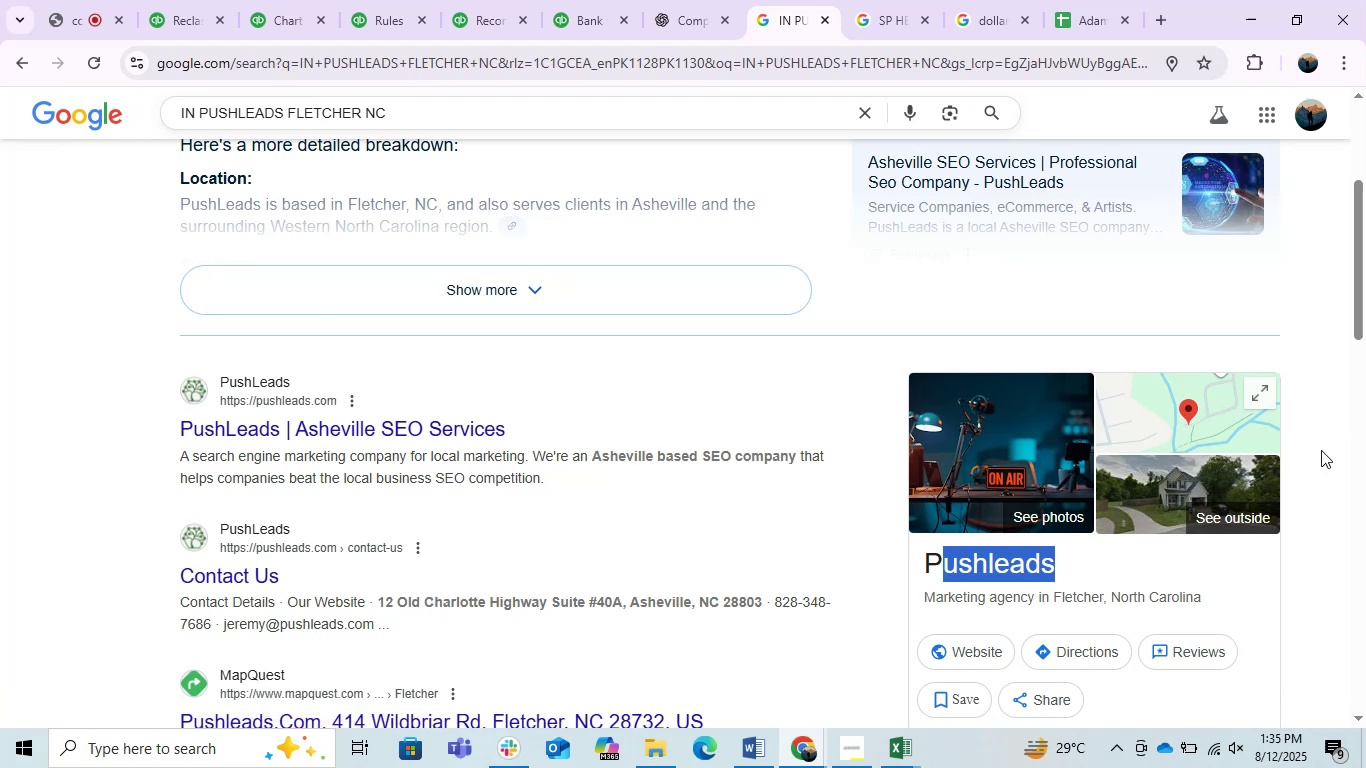 
left_click([1365, 447])
 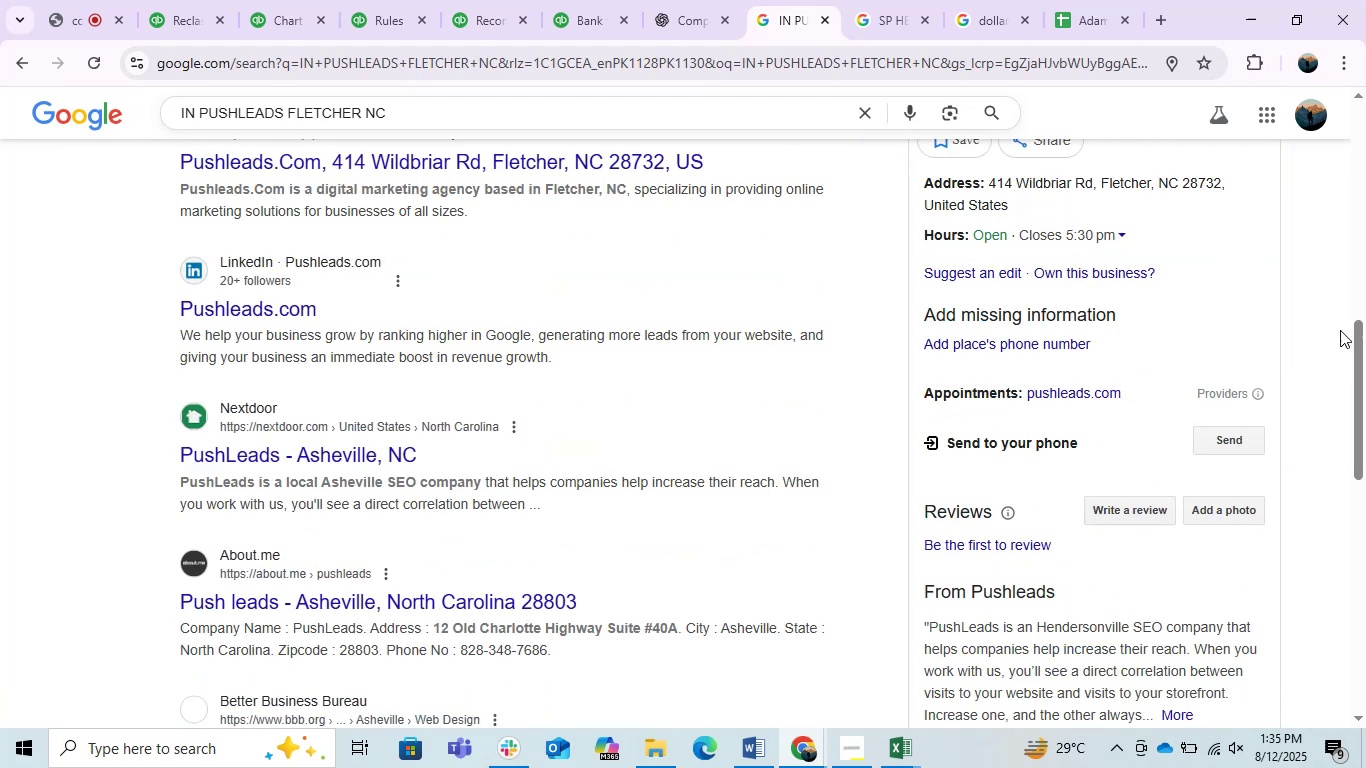 
left_click([1328, 273])
 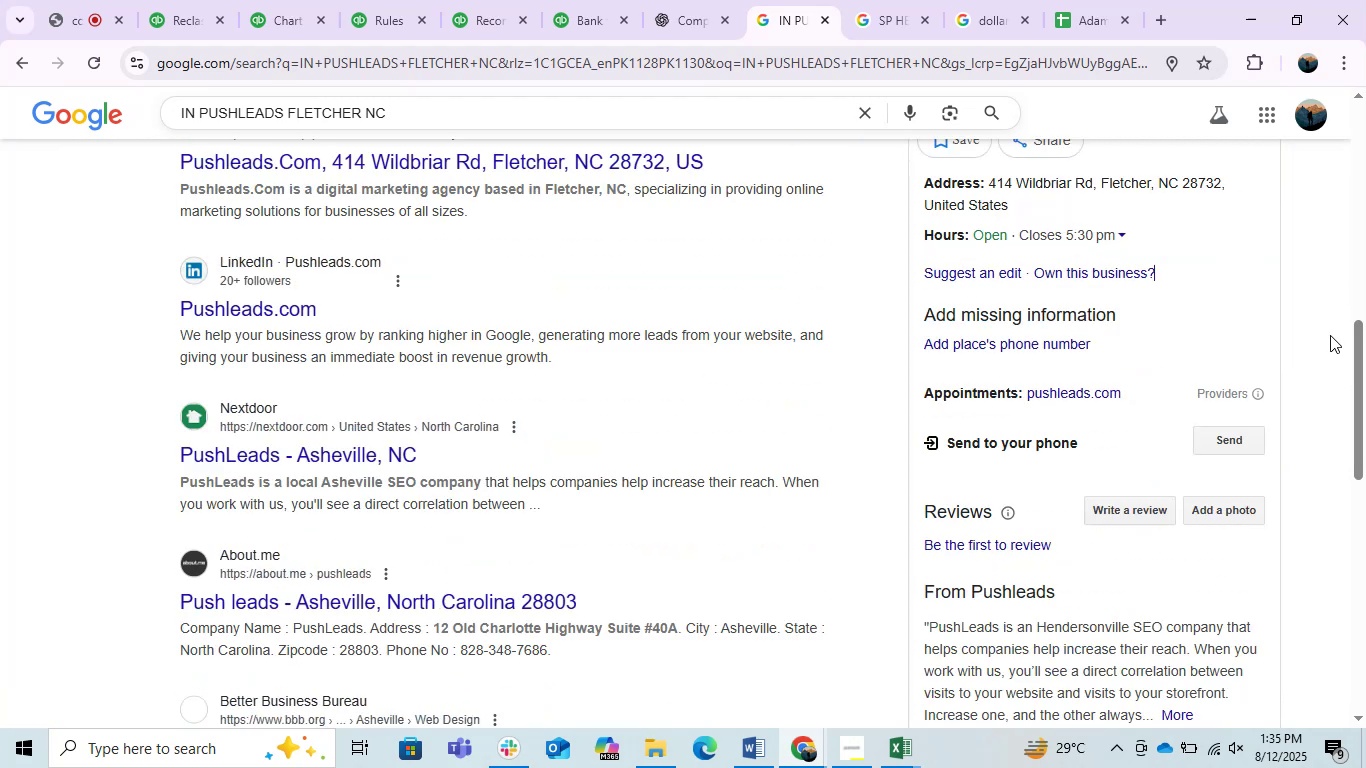 
scroll: coordinate [1330, 338], scroll_direction: up, amount: 1.0
 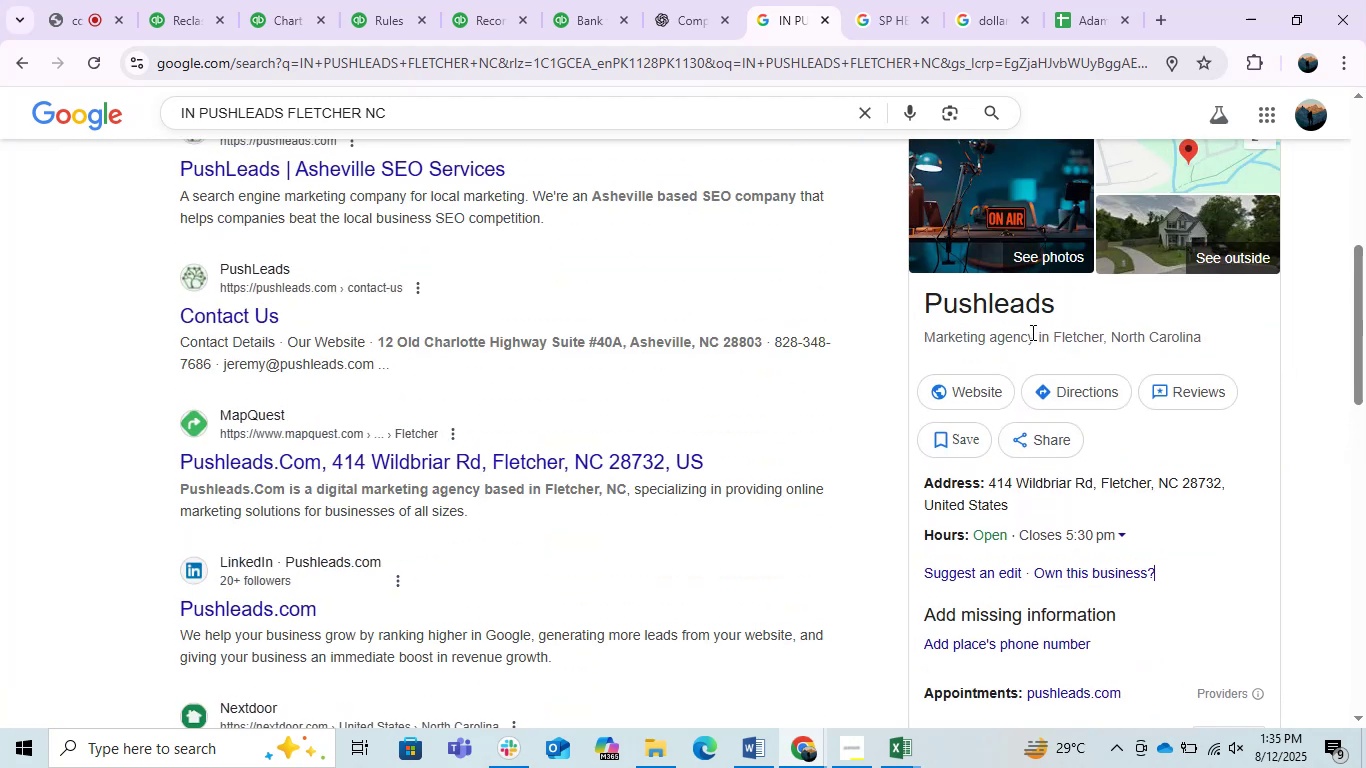 
left_click_drag(start_coordinate=[1048, 302], to_coordinate=[909, 319])
 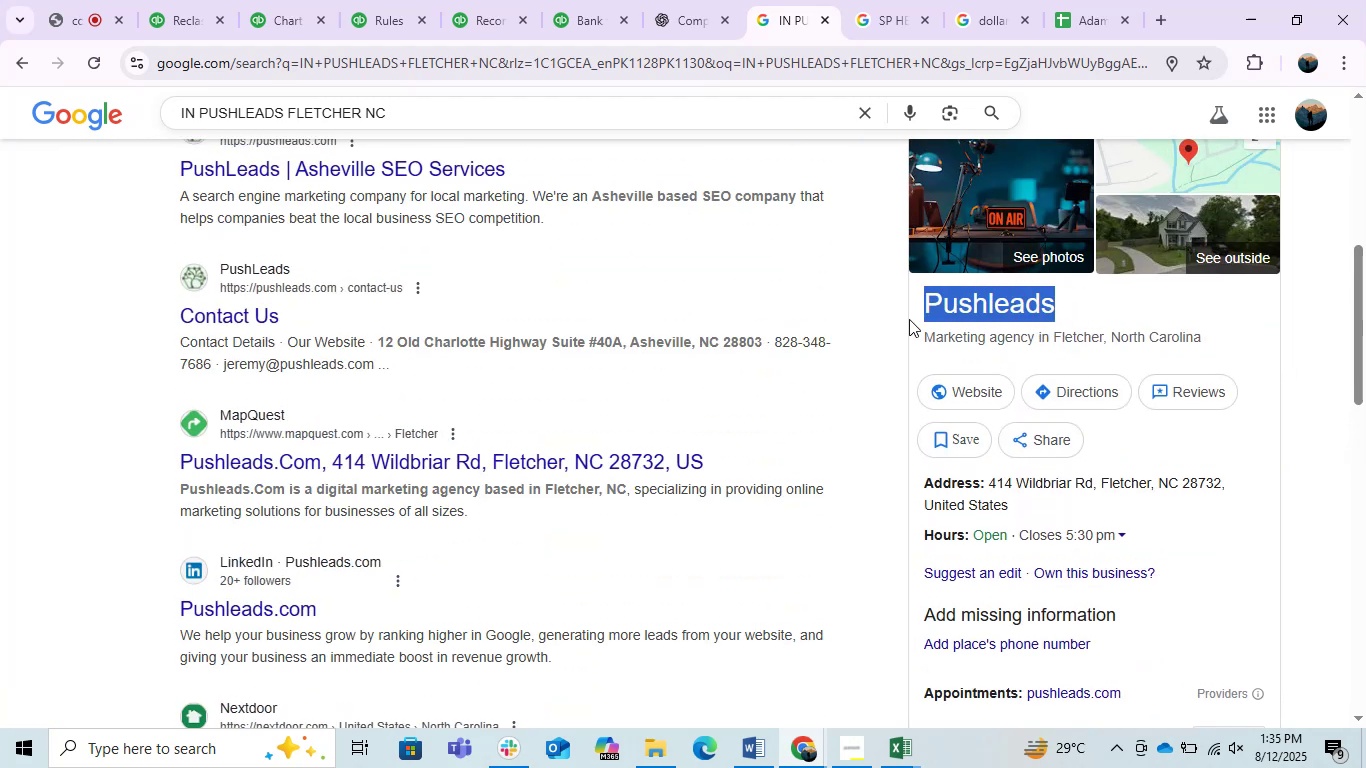 
key(Control+C)
 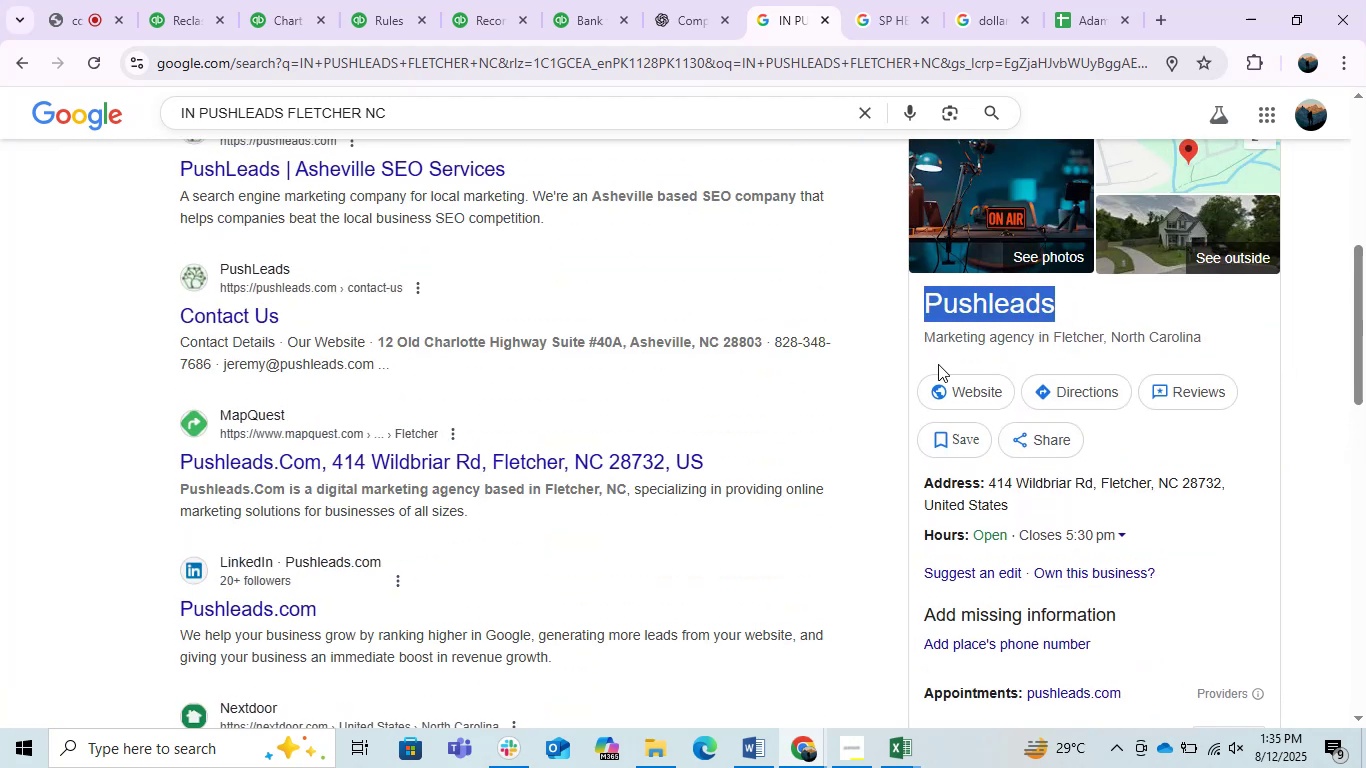 
key(Control+C)
 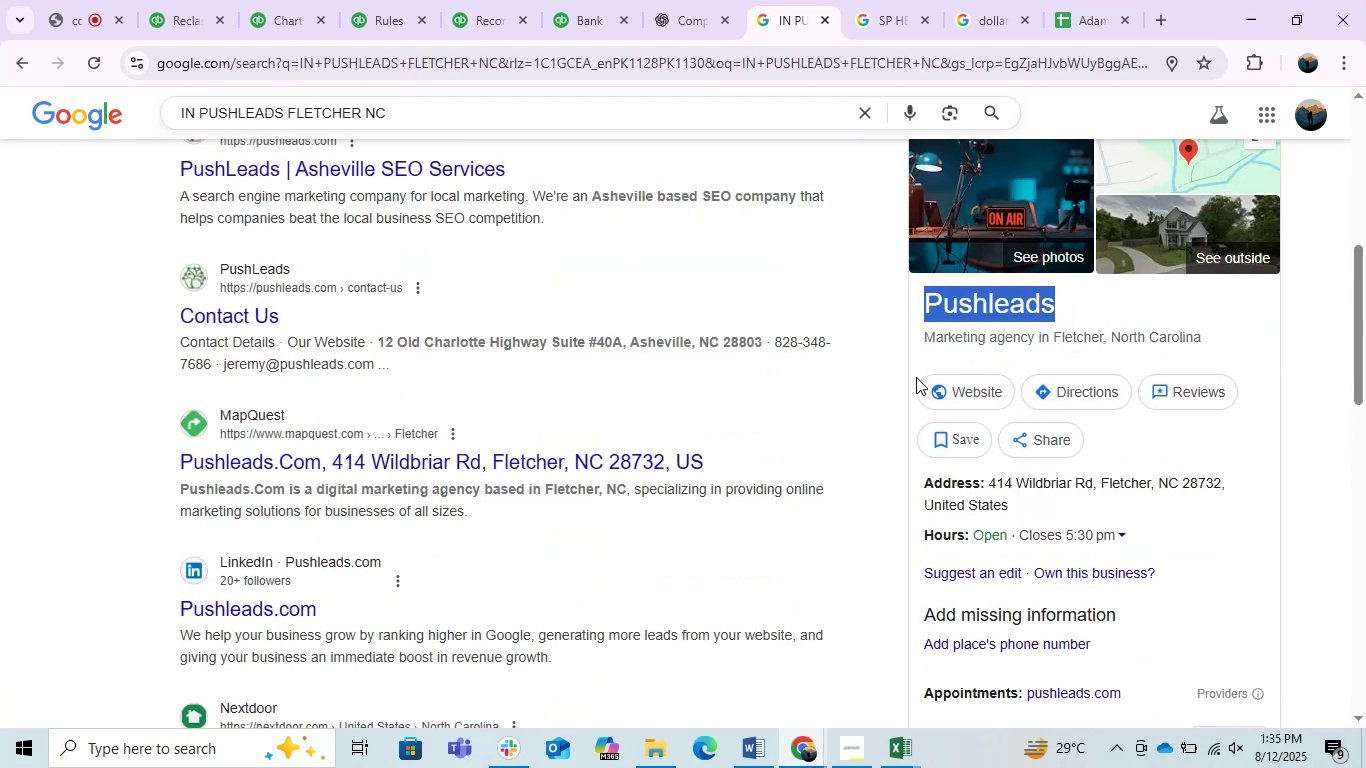 
key(Control+C)
 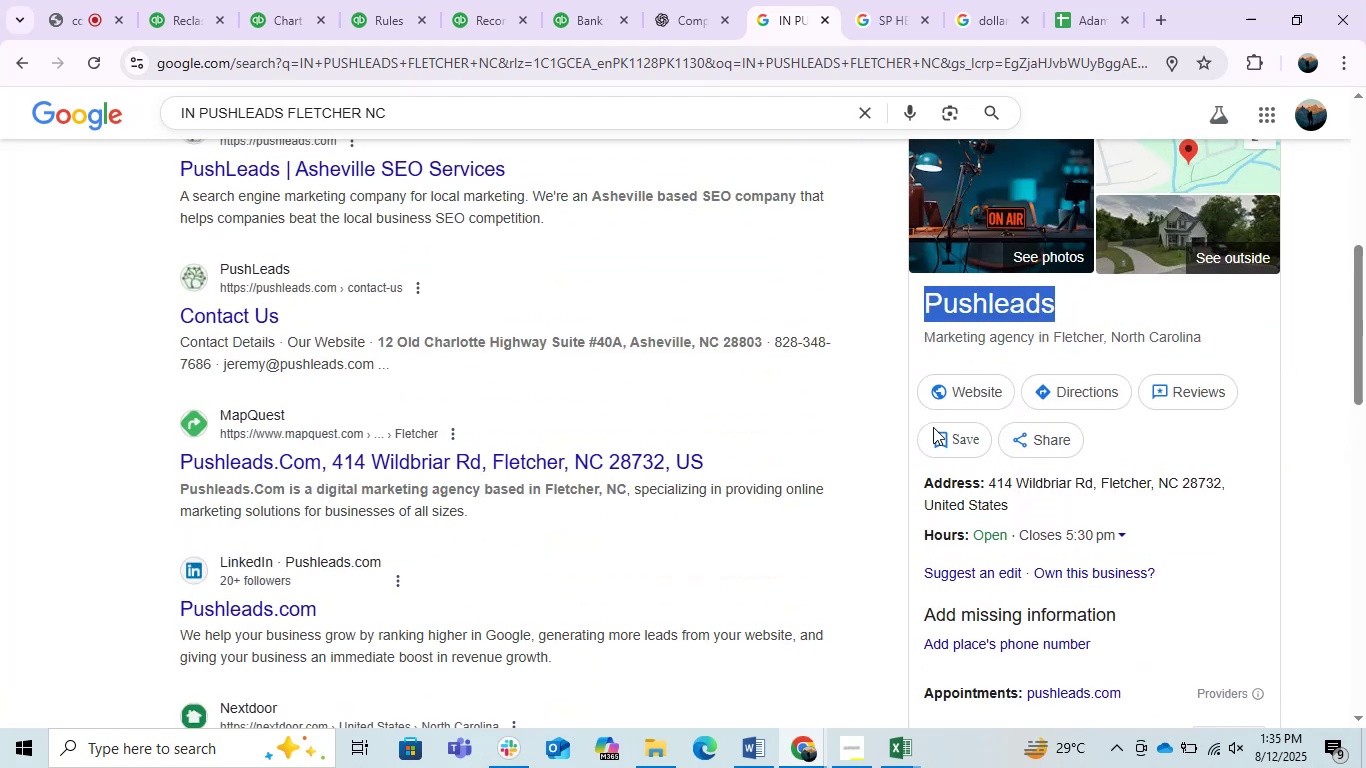 
key(Control+C)
 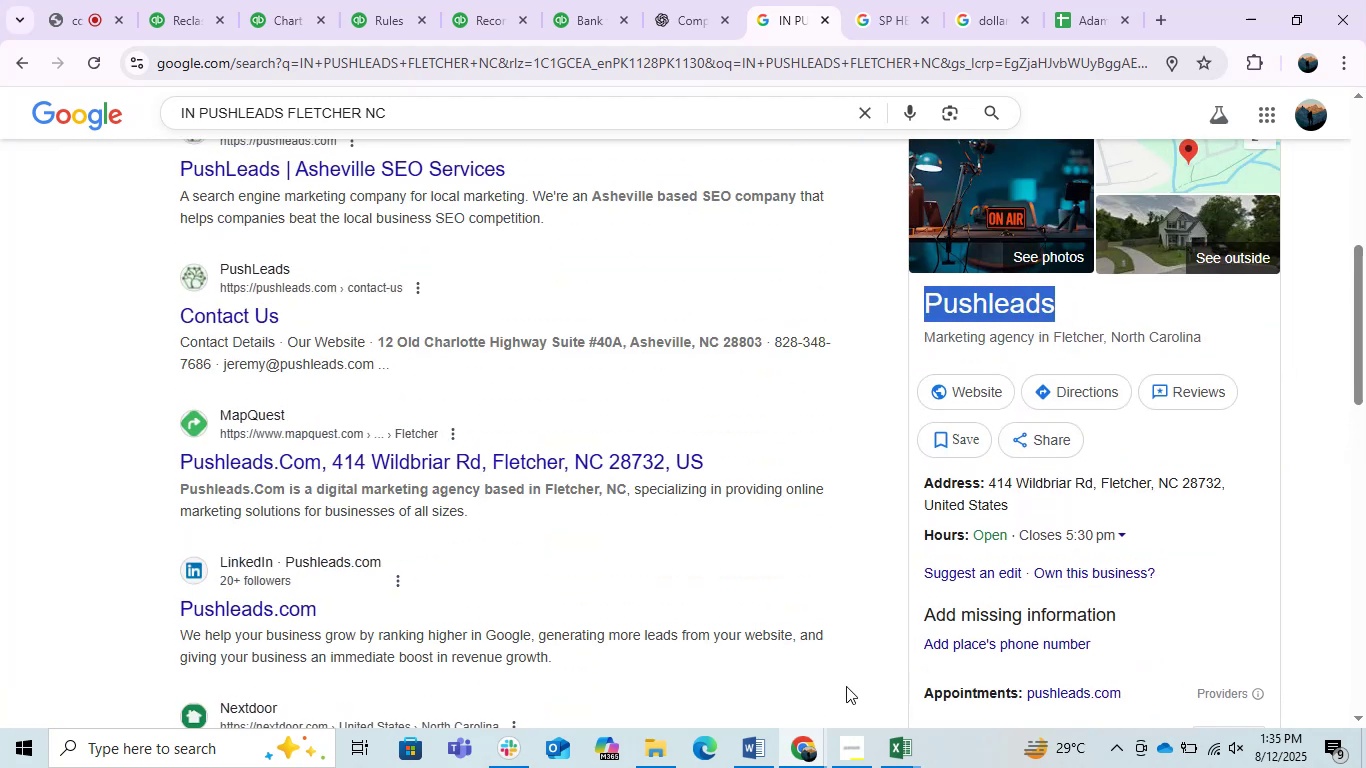 
key(Control+C)
 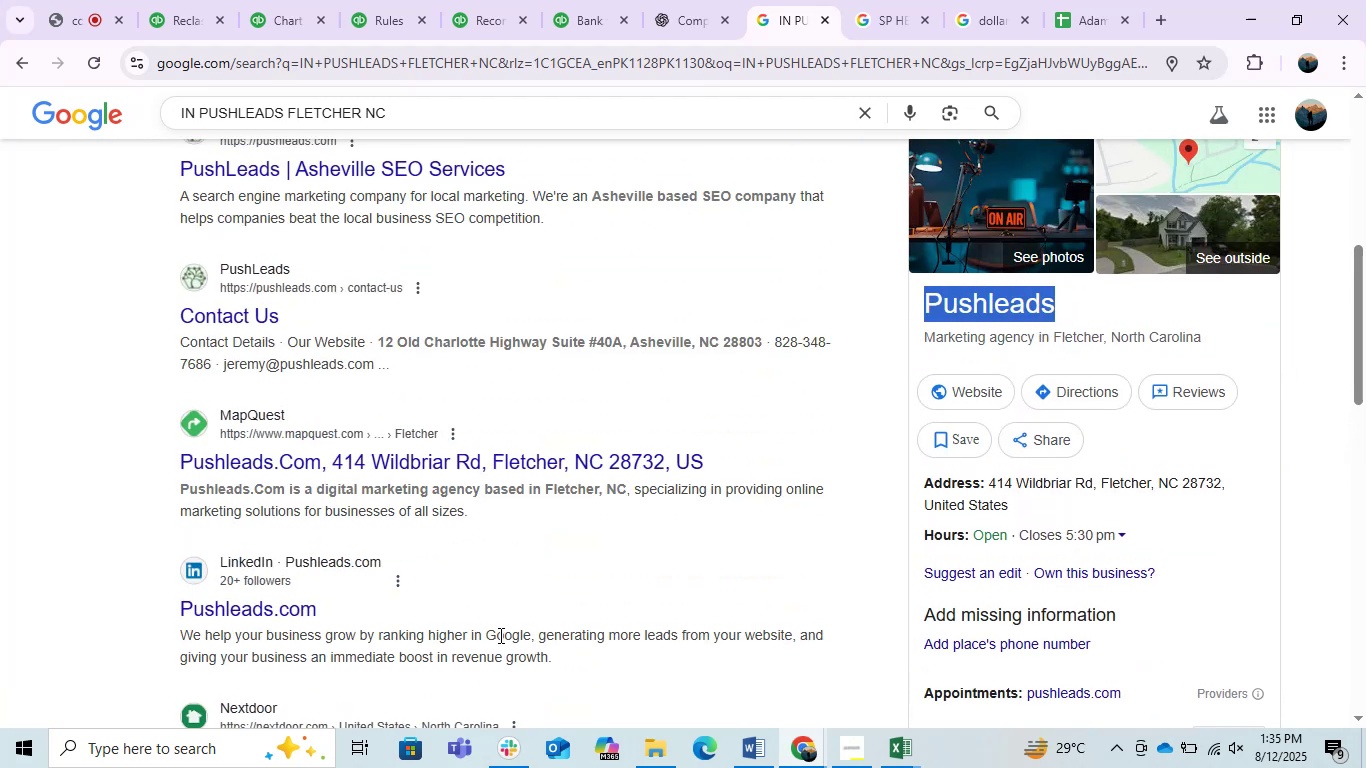 
key(Control+C)
 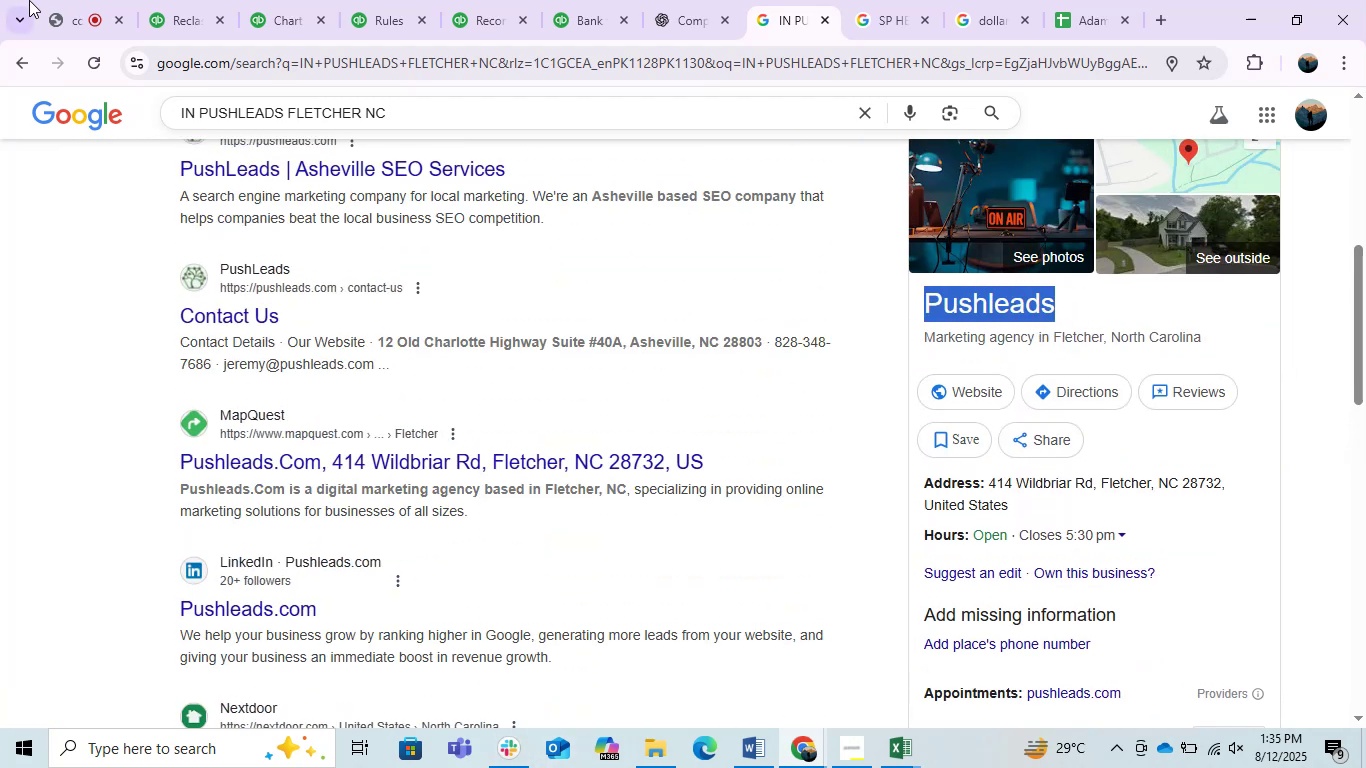 
left_click([199, 17])
 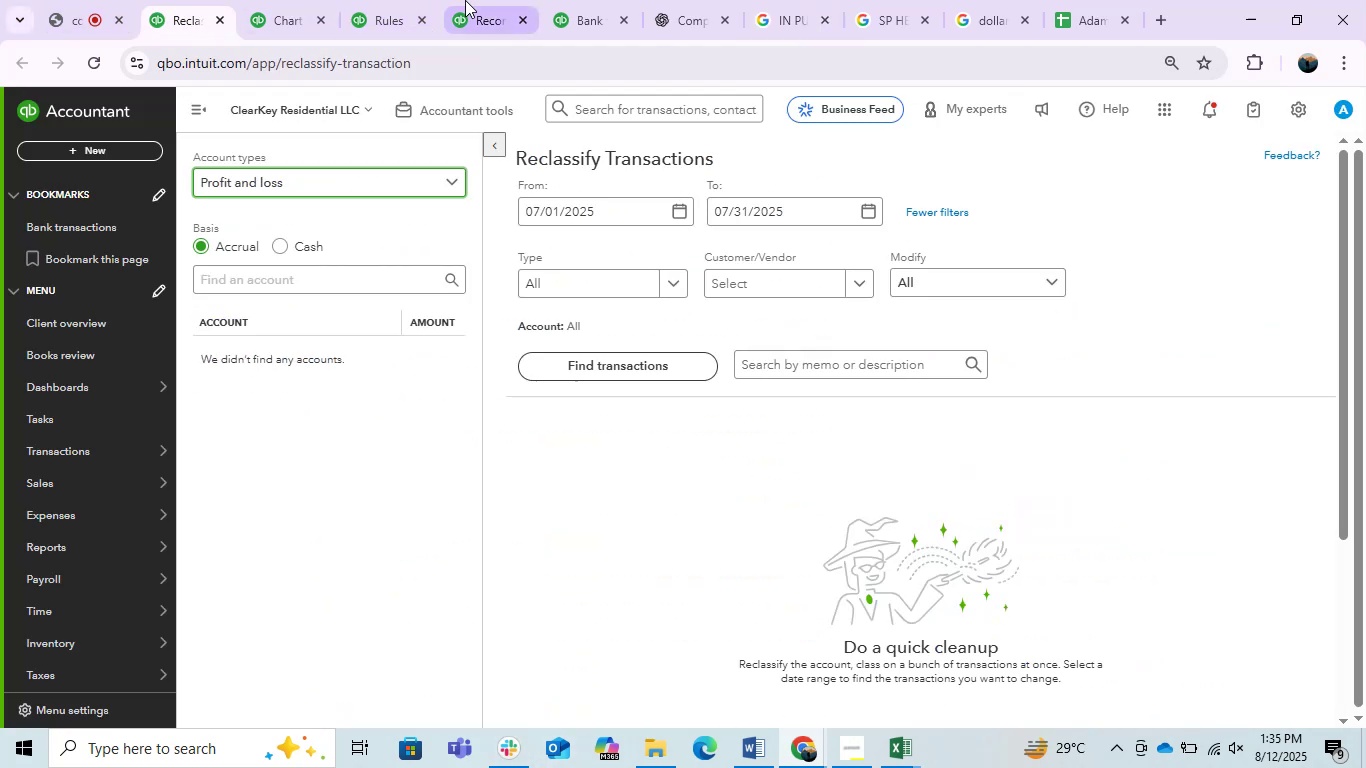 
left_click([474, 0])
 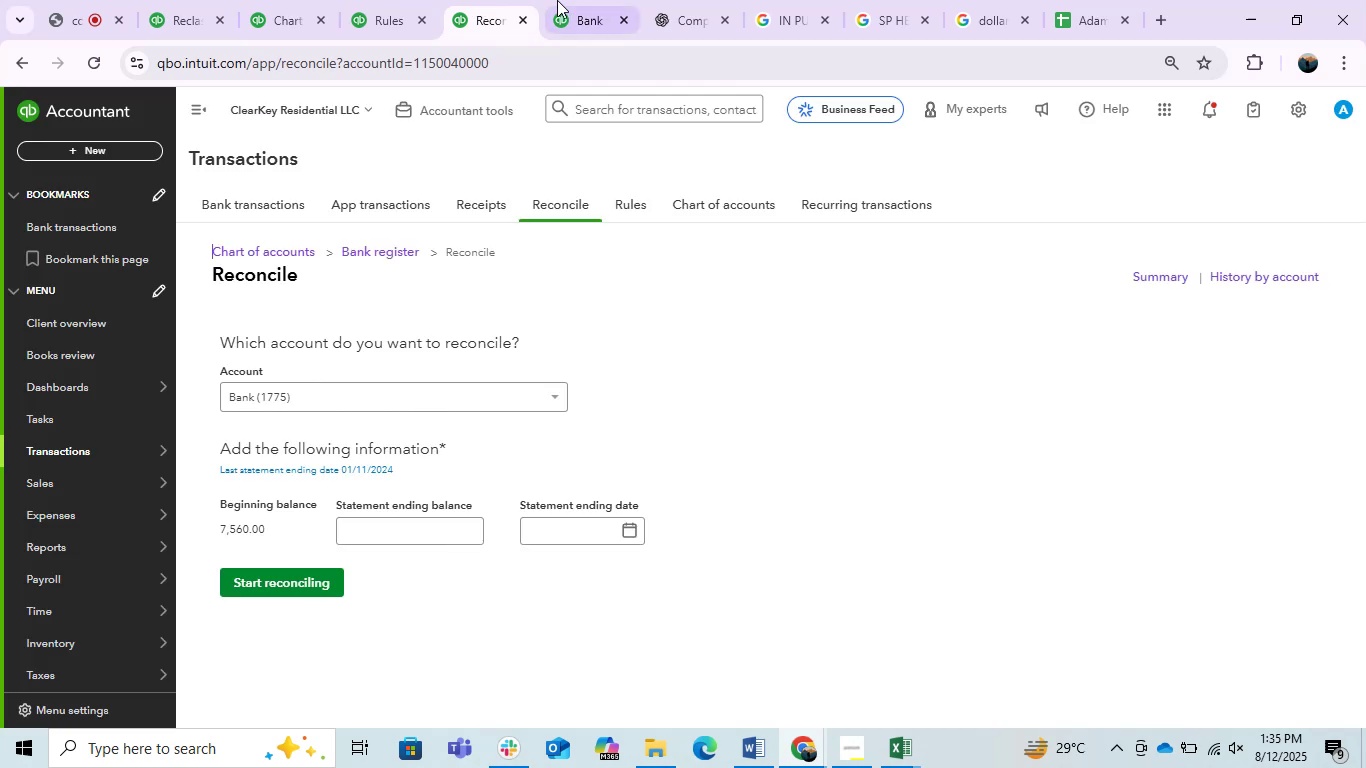 
left_click([573, 0])
 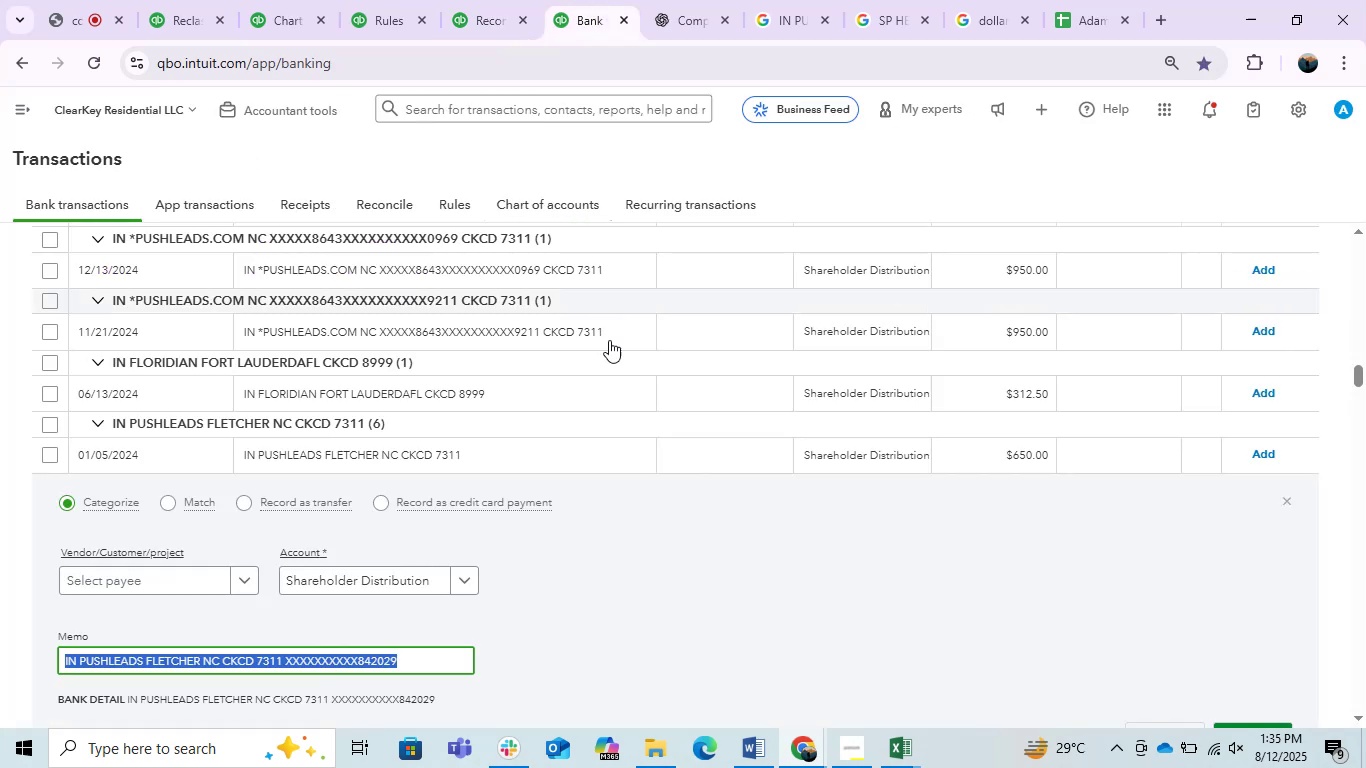 
scroll: coordinate [700, 484], scroll_direction: up, amount: 15.0
 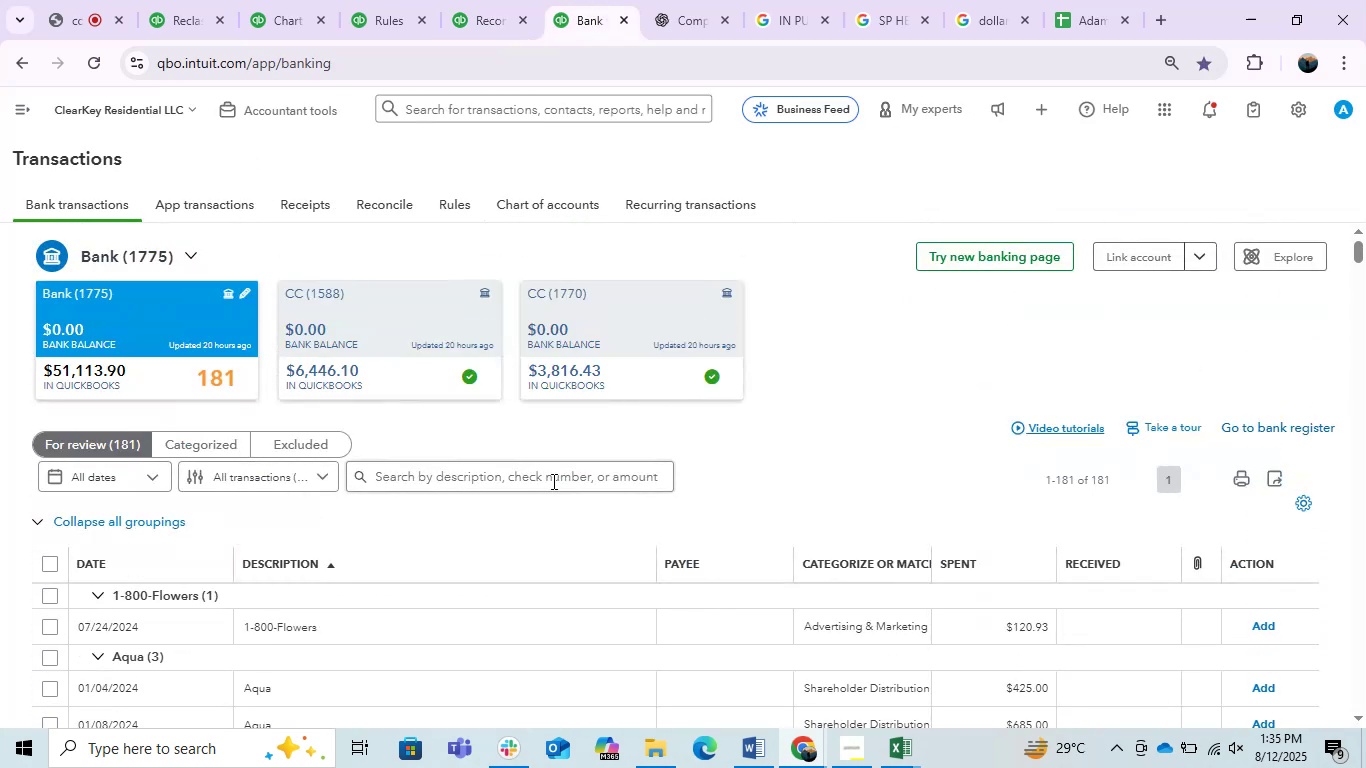 
key(Control+ControlLeft)
 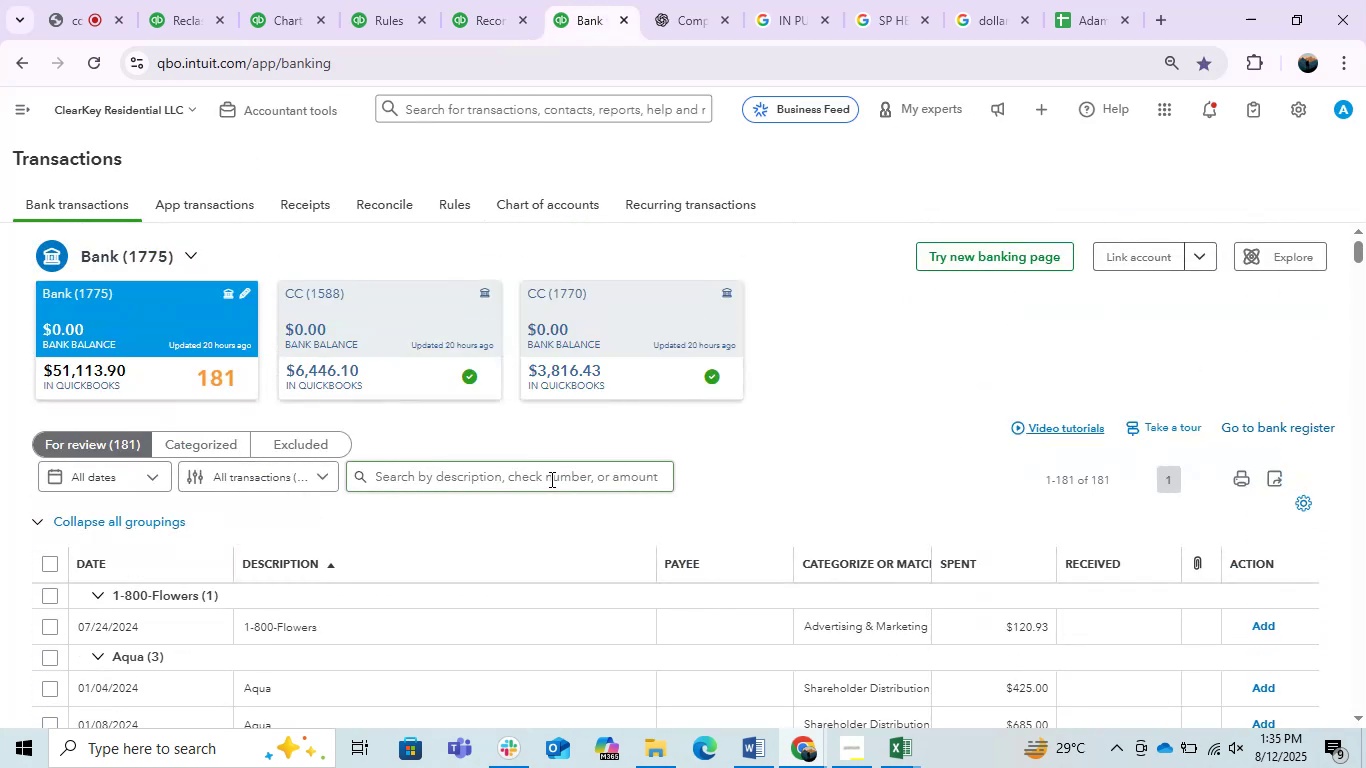 
left_click([550, 479])
 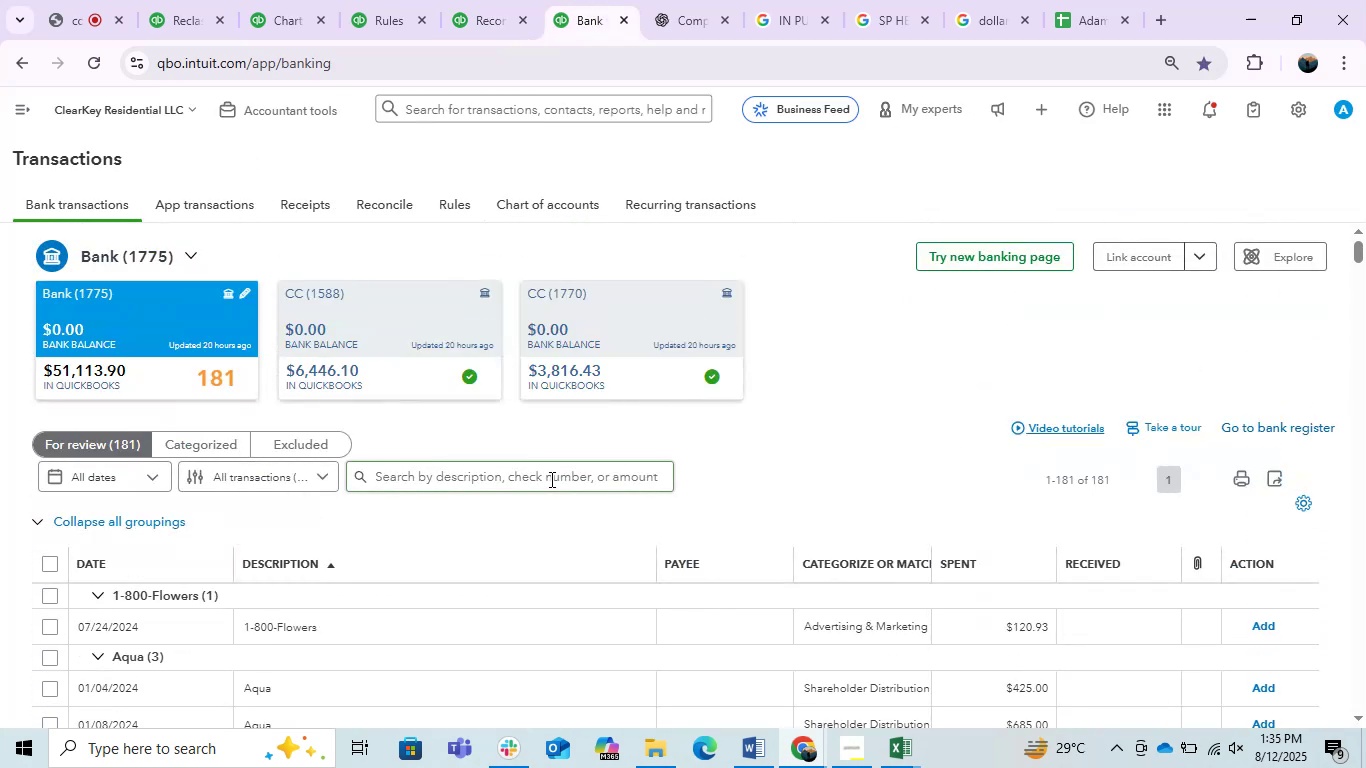 
key(Control+V)
 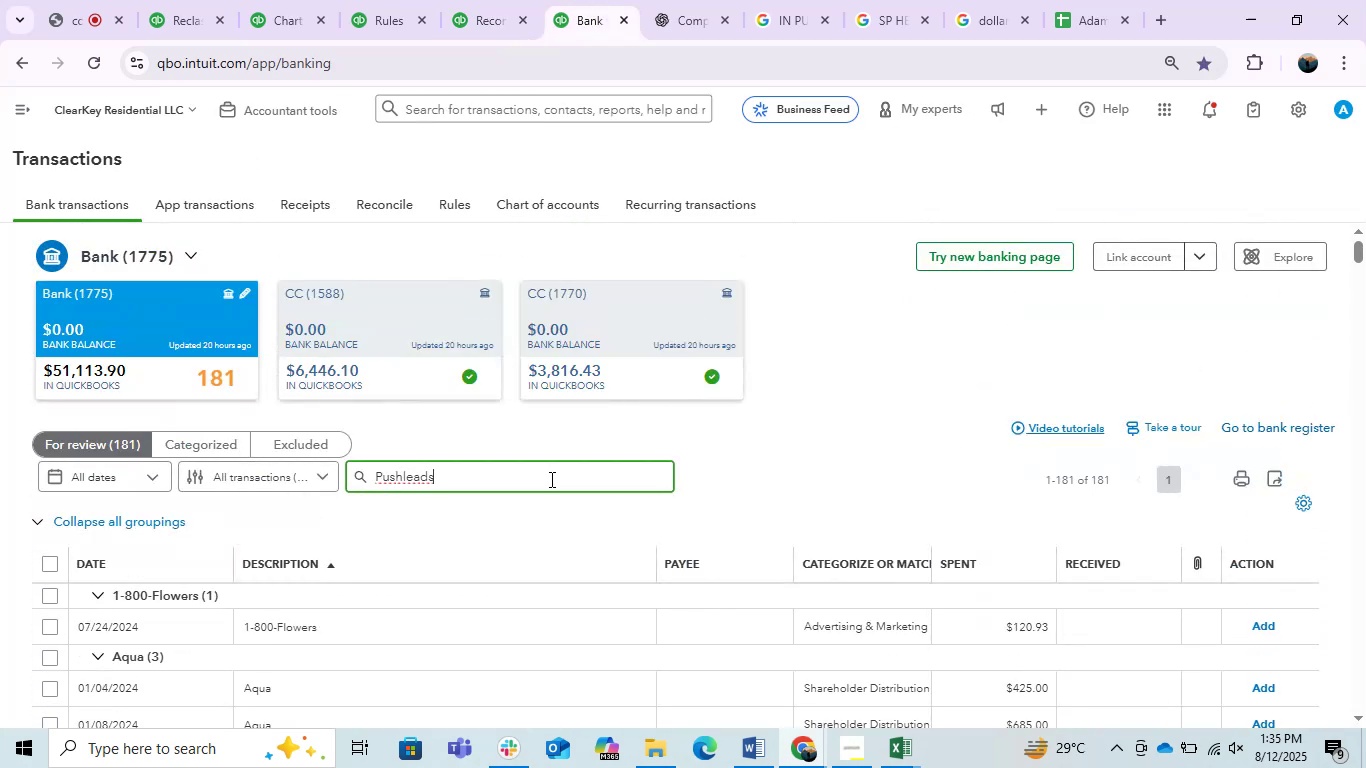 
key(Enter)
 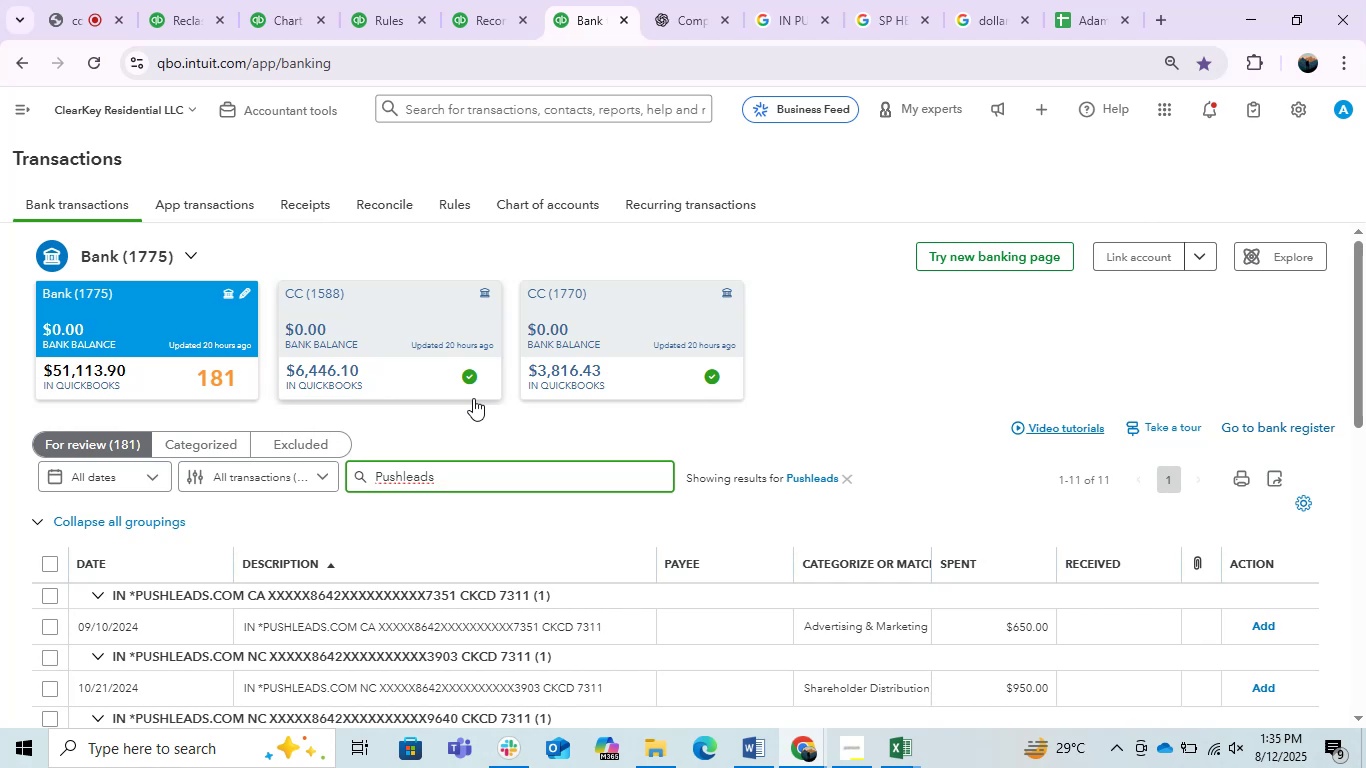 
scroll: coordinate [463, 471], scroll_direction: down, amount: 3.0
 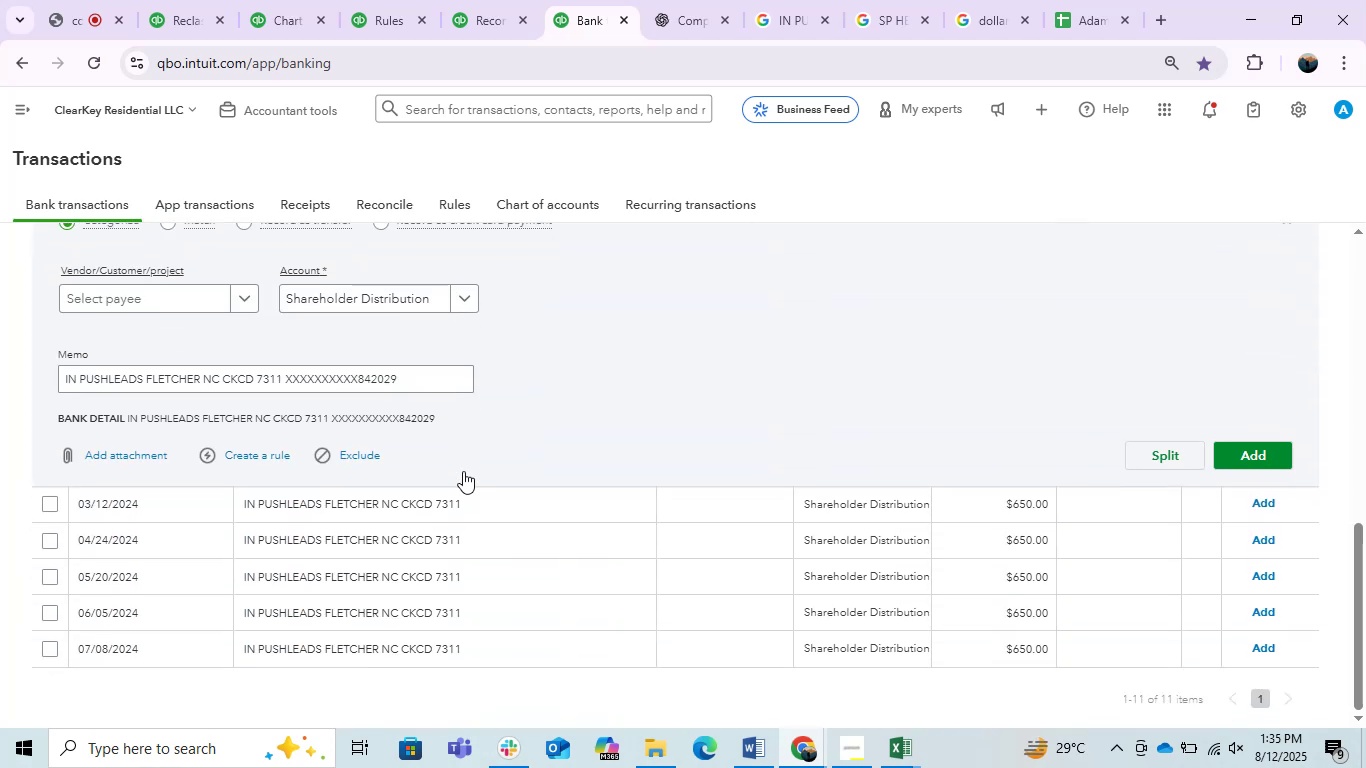 
scroll: coordinate [463, 471], scroll_direction: up, amount: 1.0
 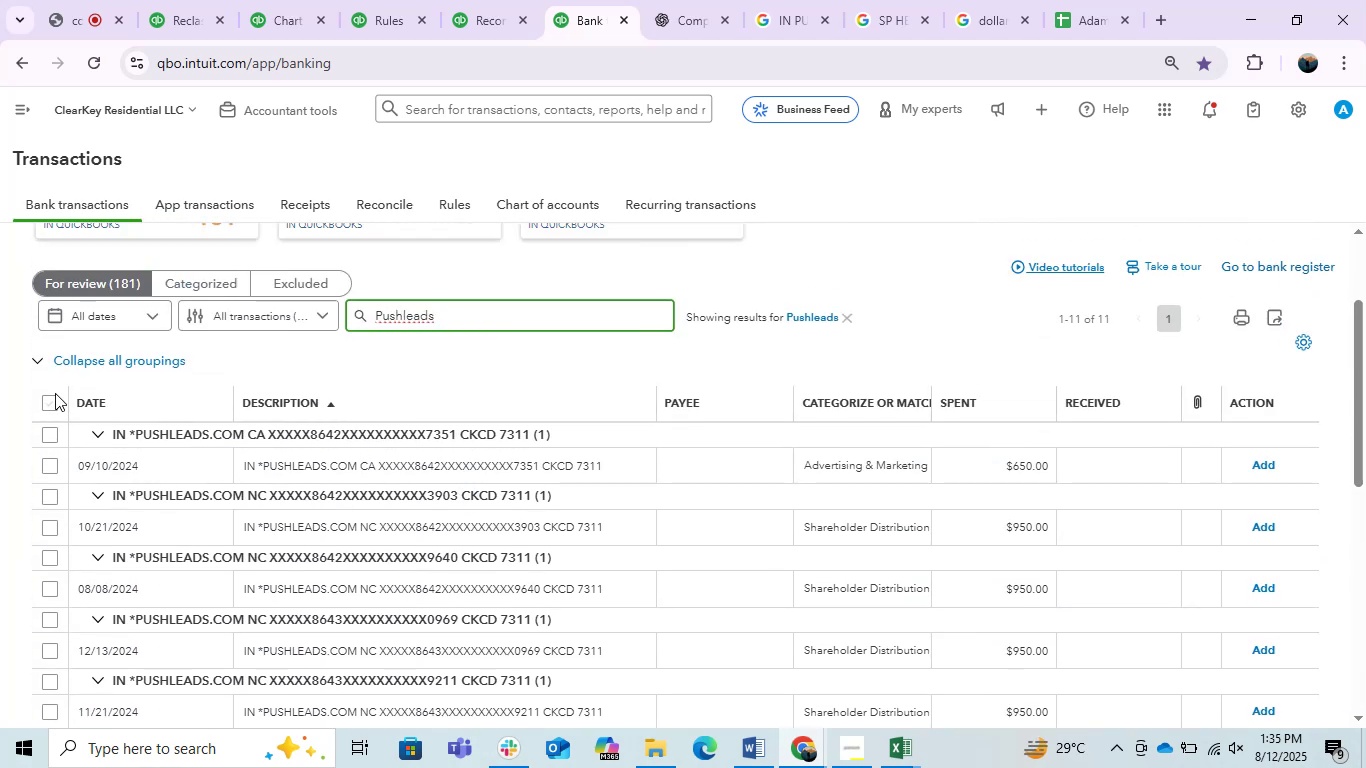 
left_click([53, 405])
 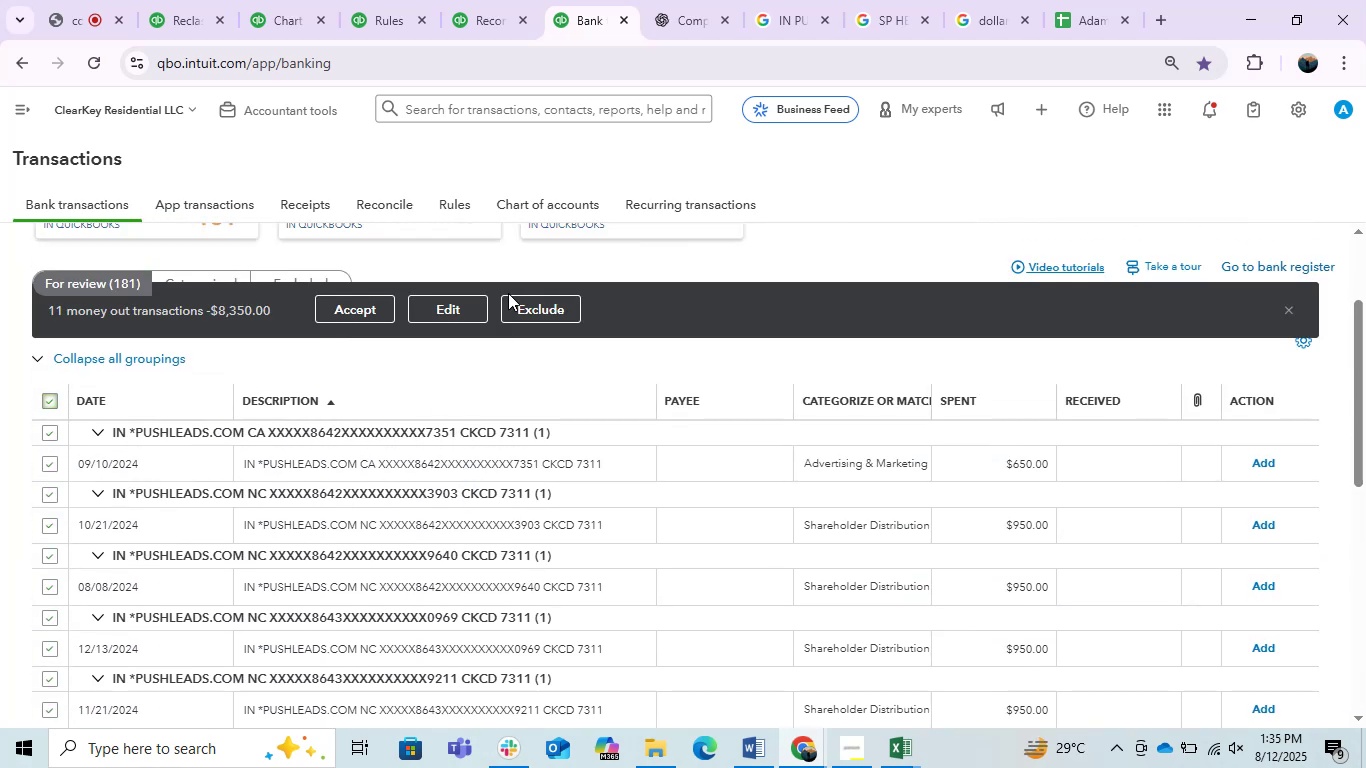 
left_click([449, 312])
 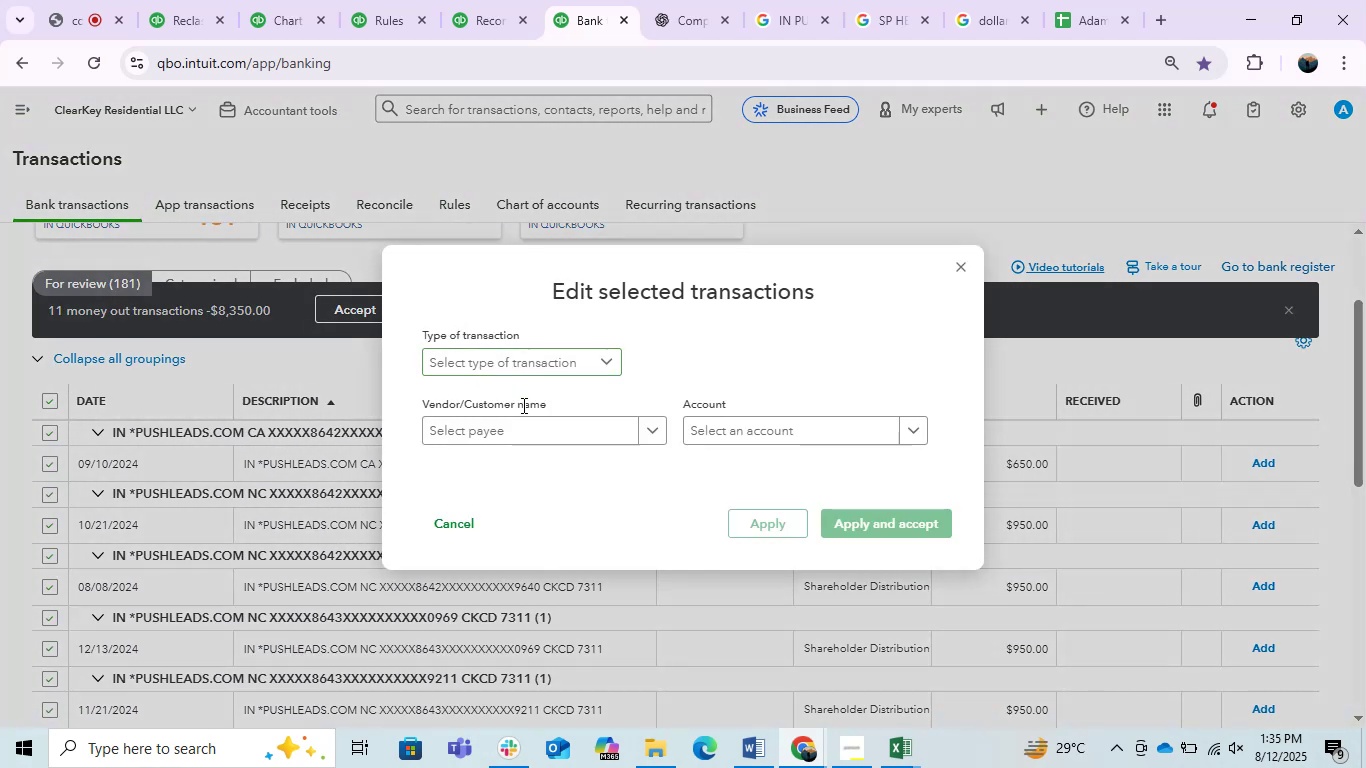 
left_click([505, 437])
 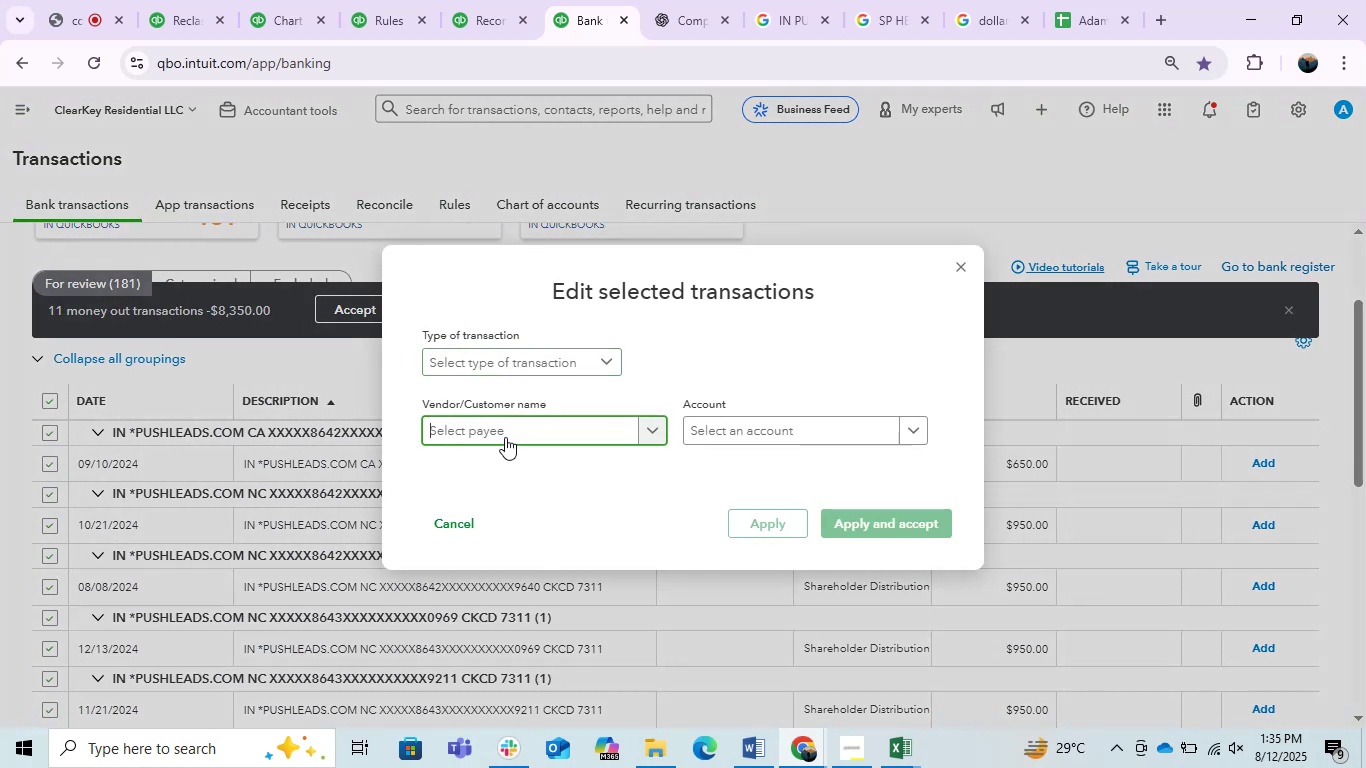 
key(Control+ControlLeft)
 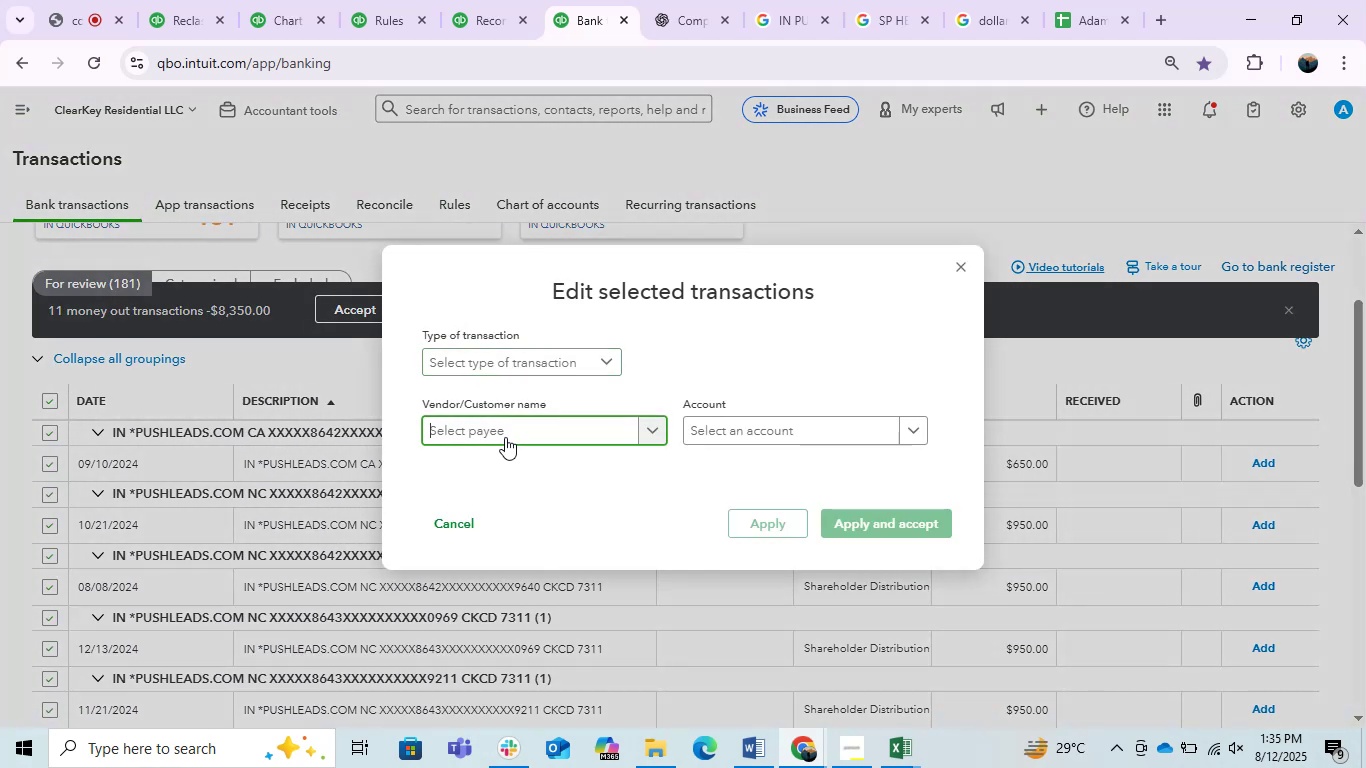 
key(Control+V)
 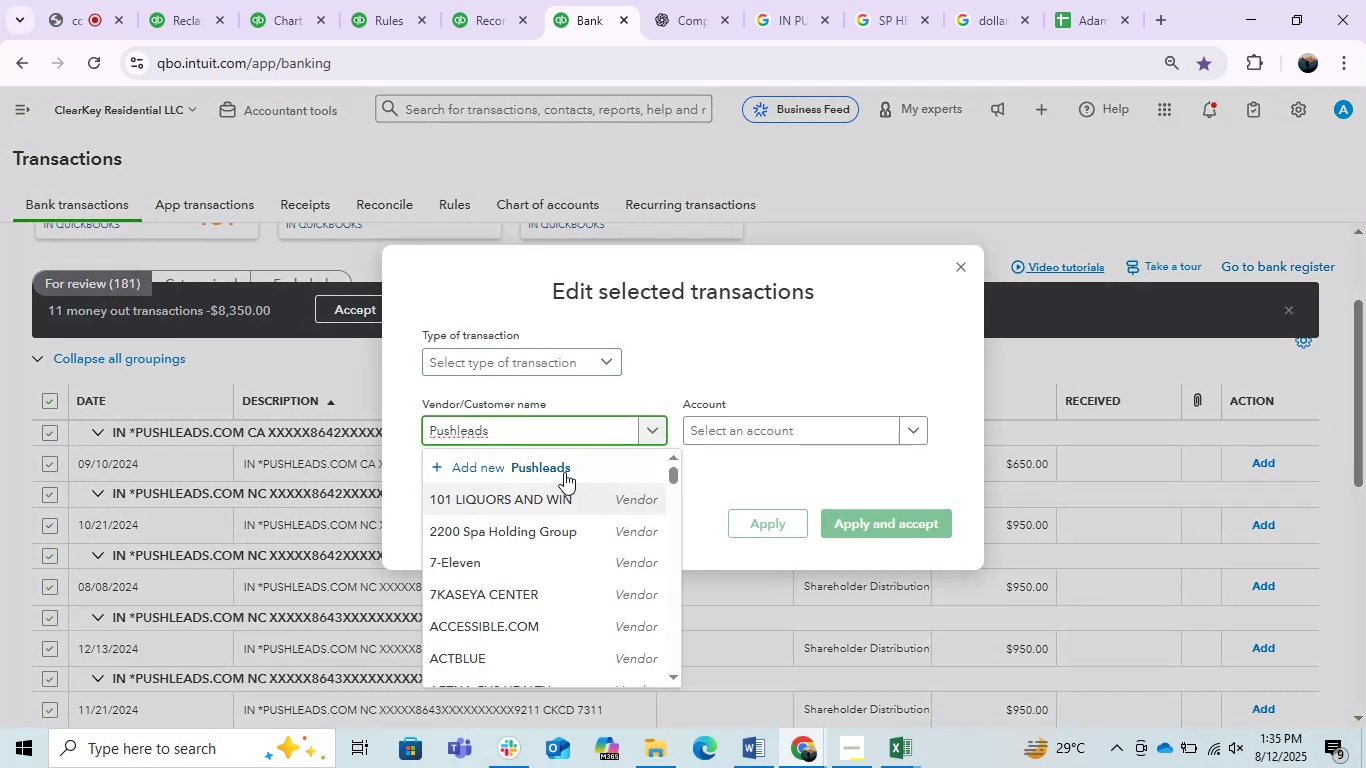 
left_click([562, 470])
 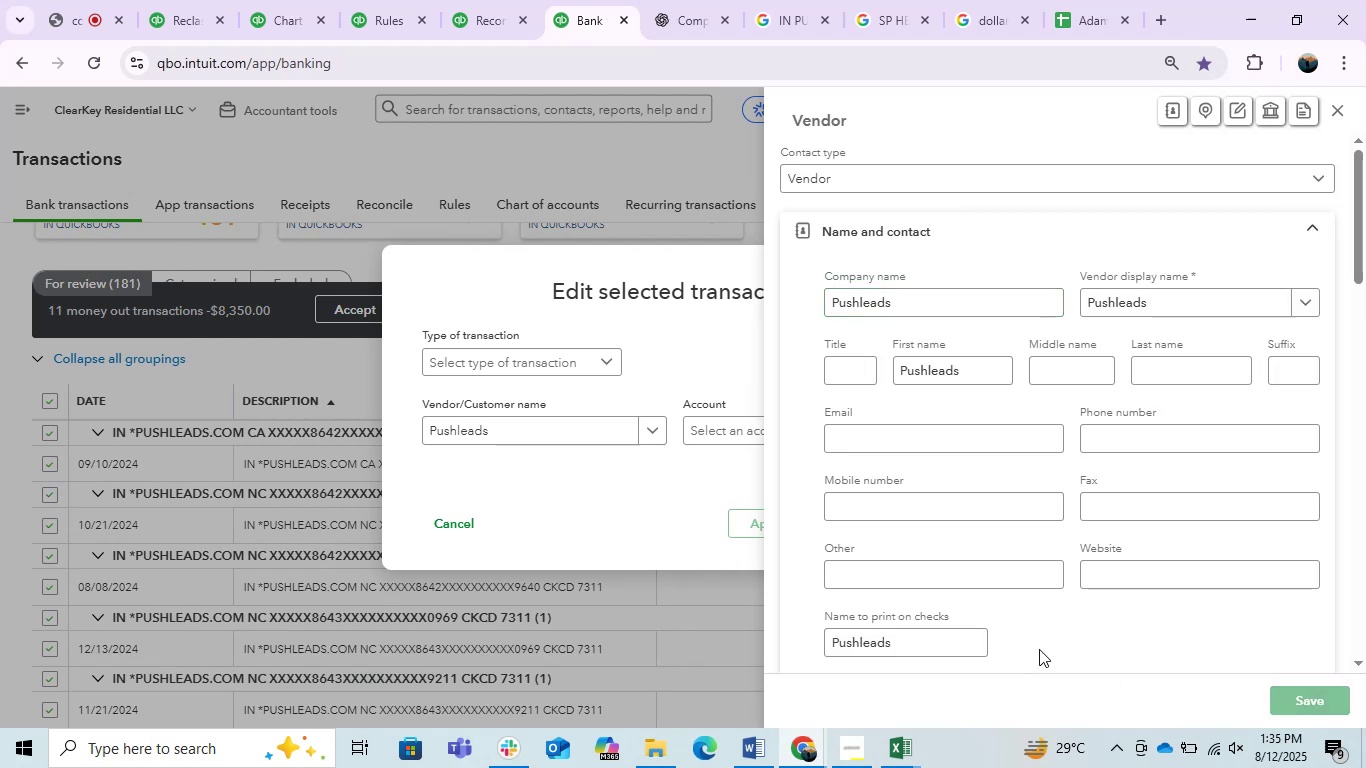 
left_click([574, 356])
 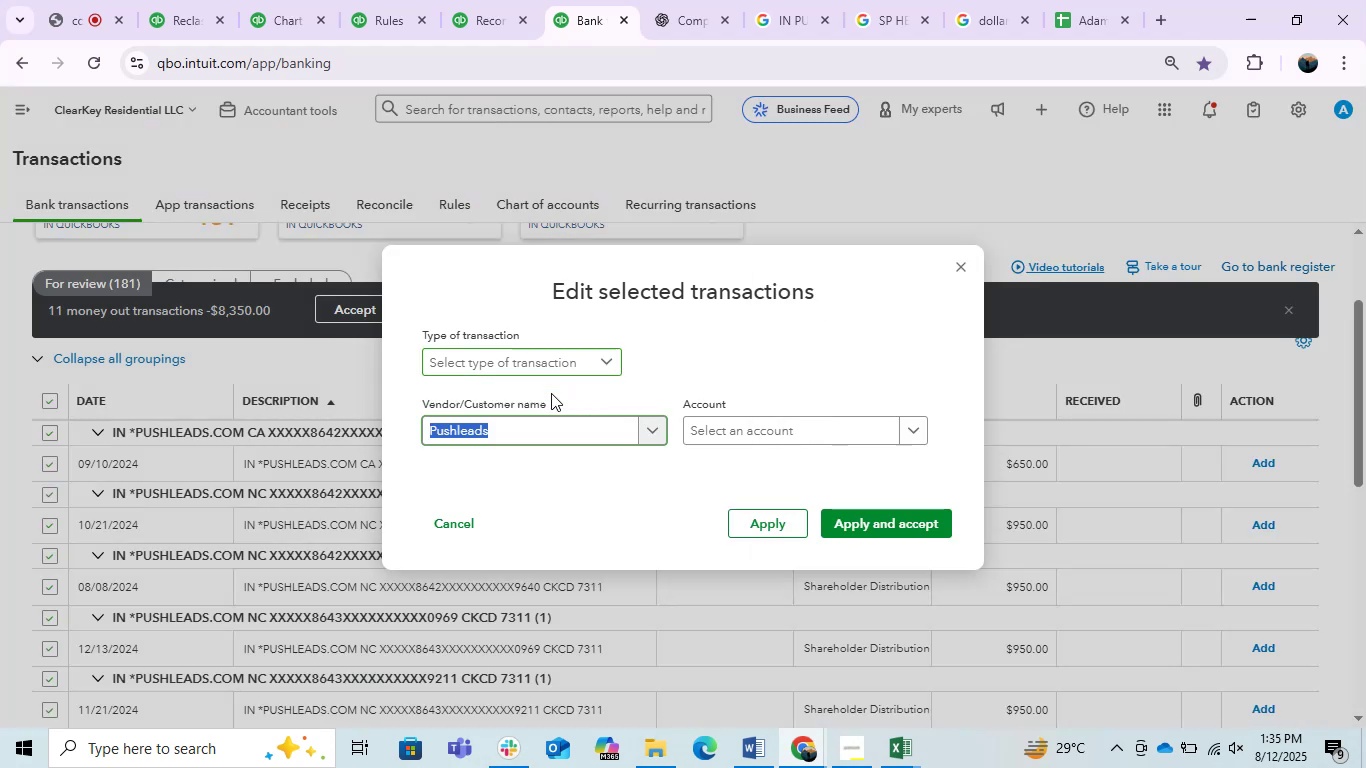 
left_click([542, 393])
 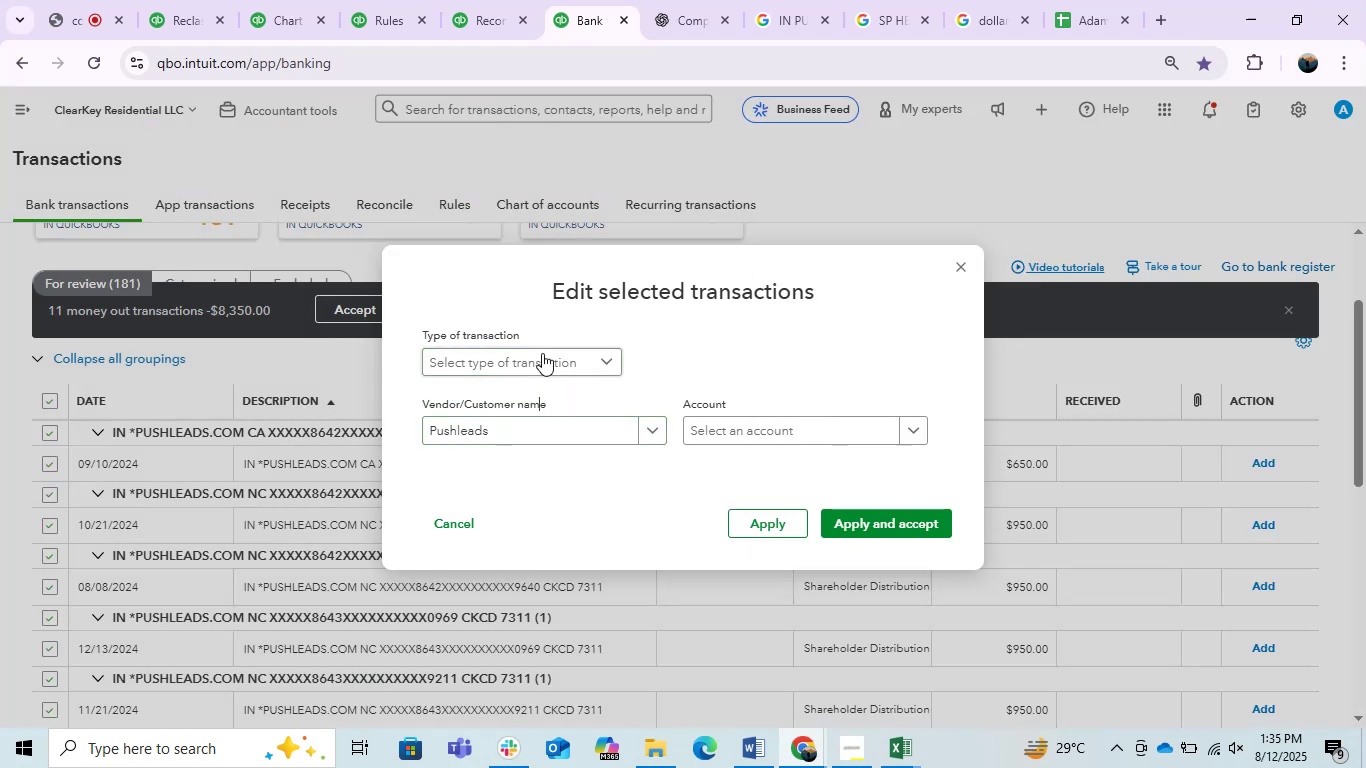 
left_click([542, 349])
 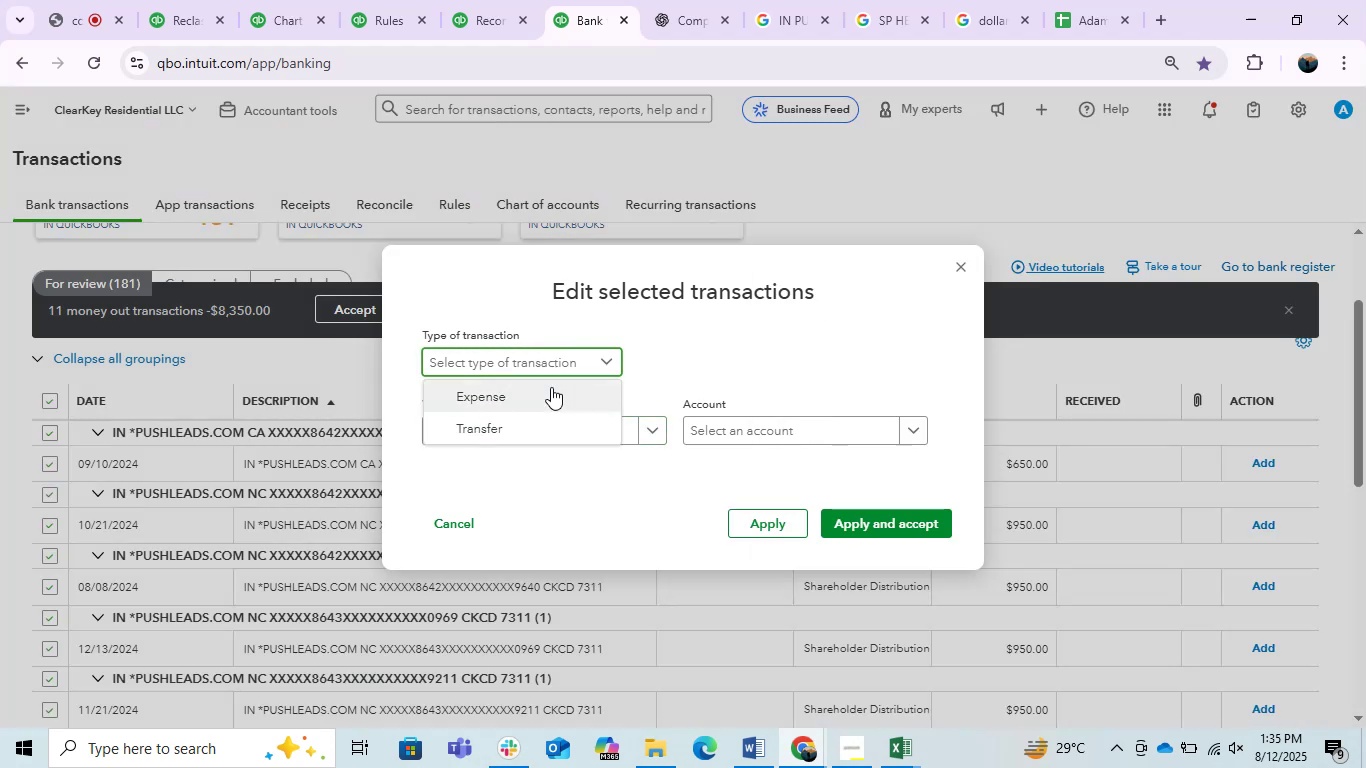 
left_click([548, 387])
 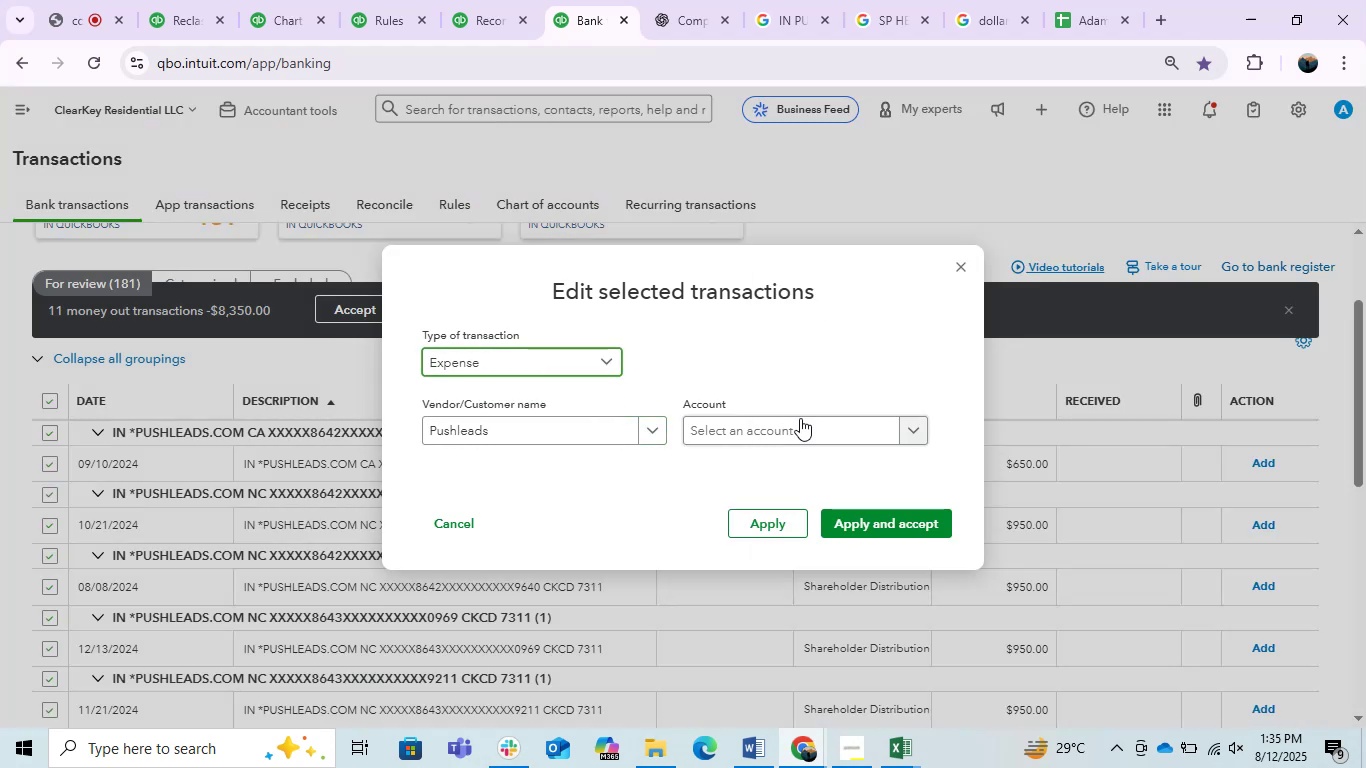 
left_click([809, 422])
 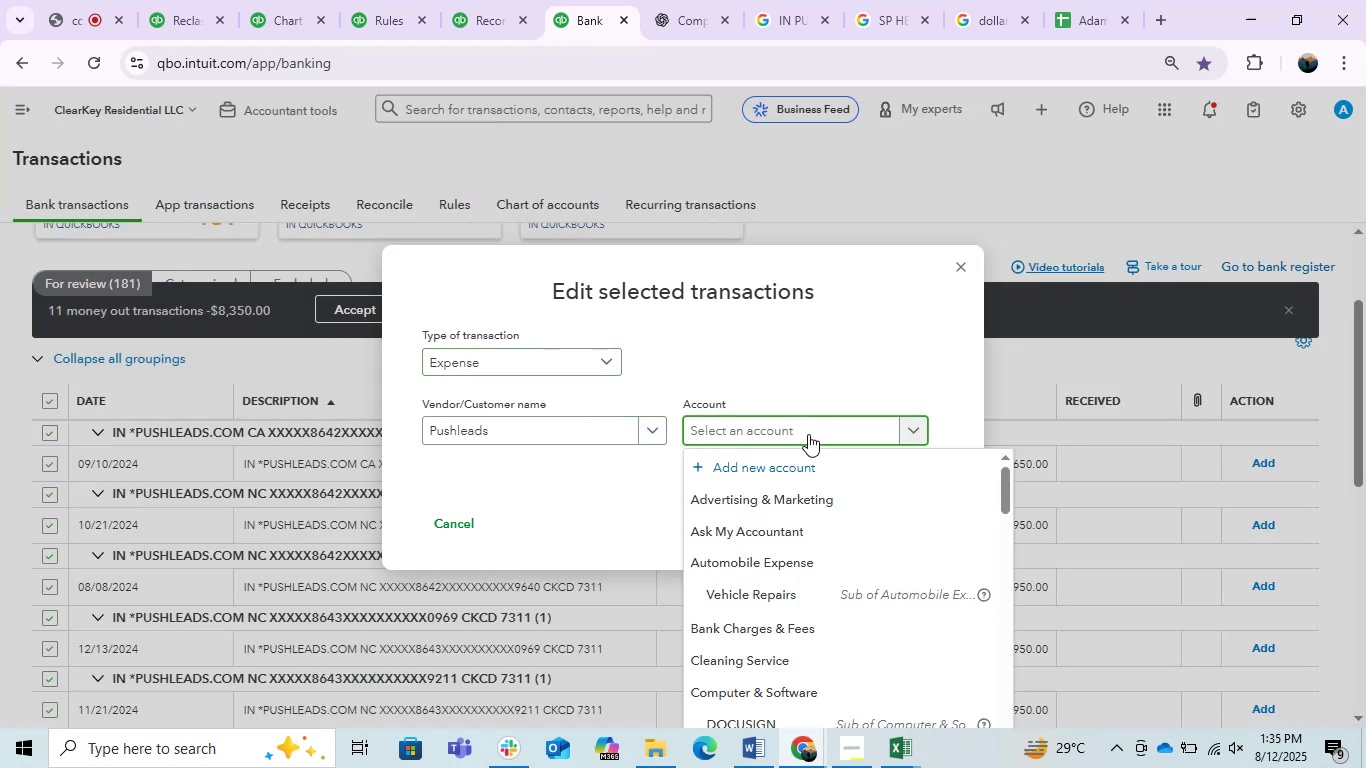 
left_click([792, 499])
 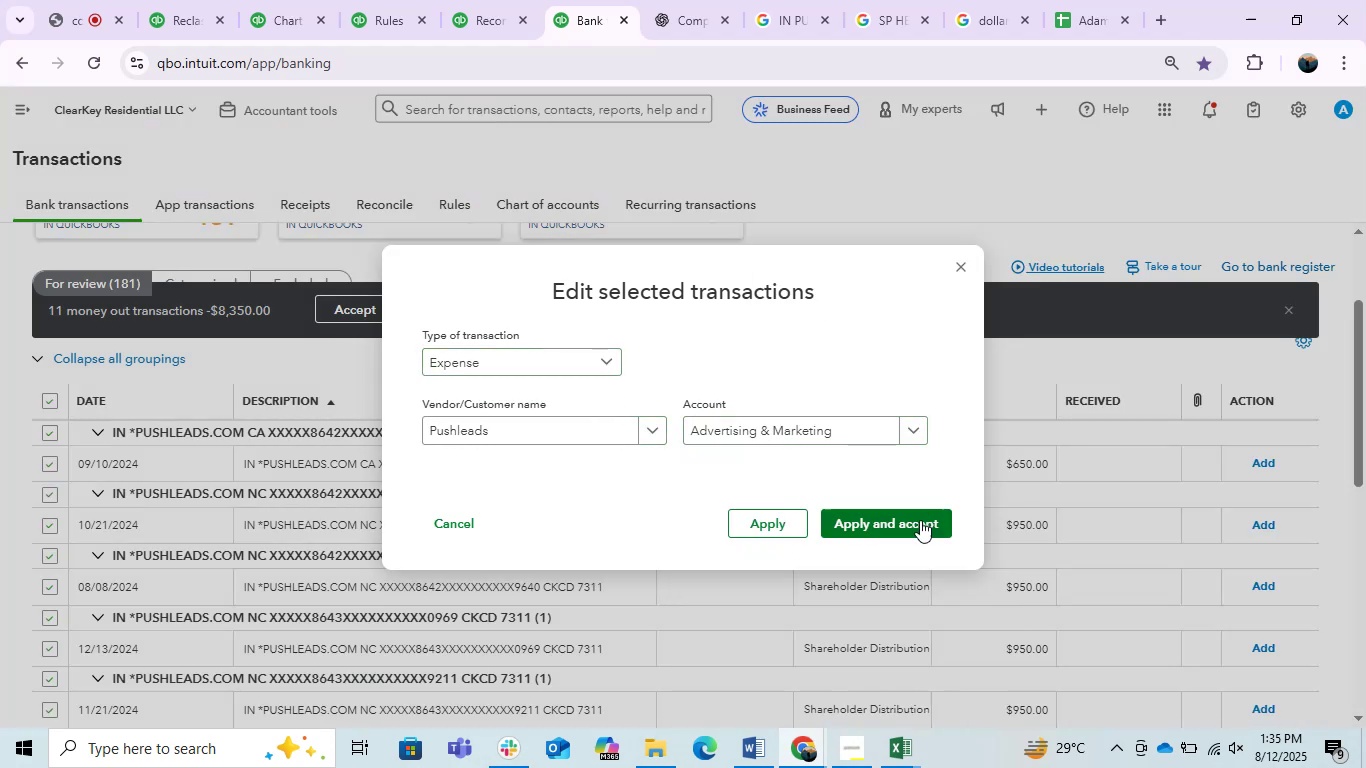 
left_click([884, 517])
 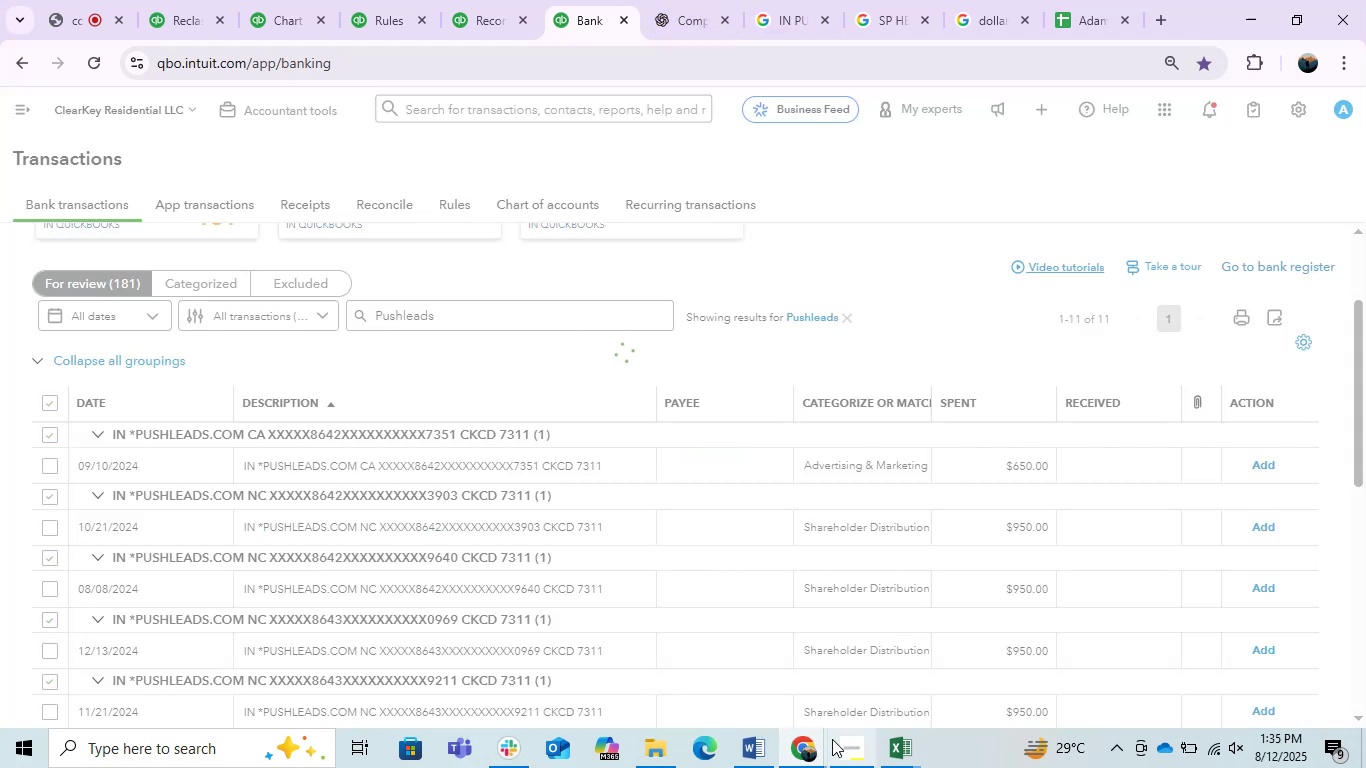 
left_click([734, 739])
 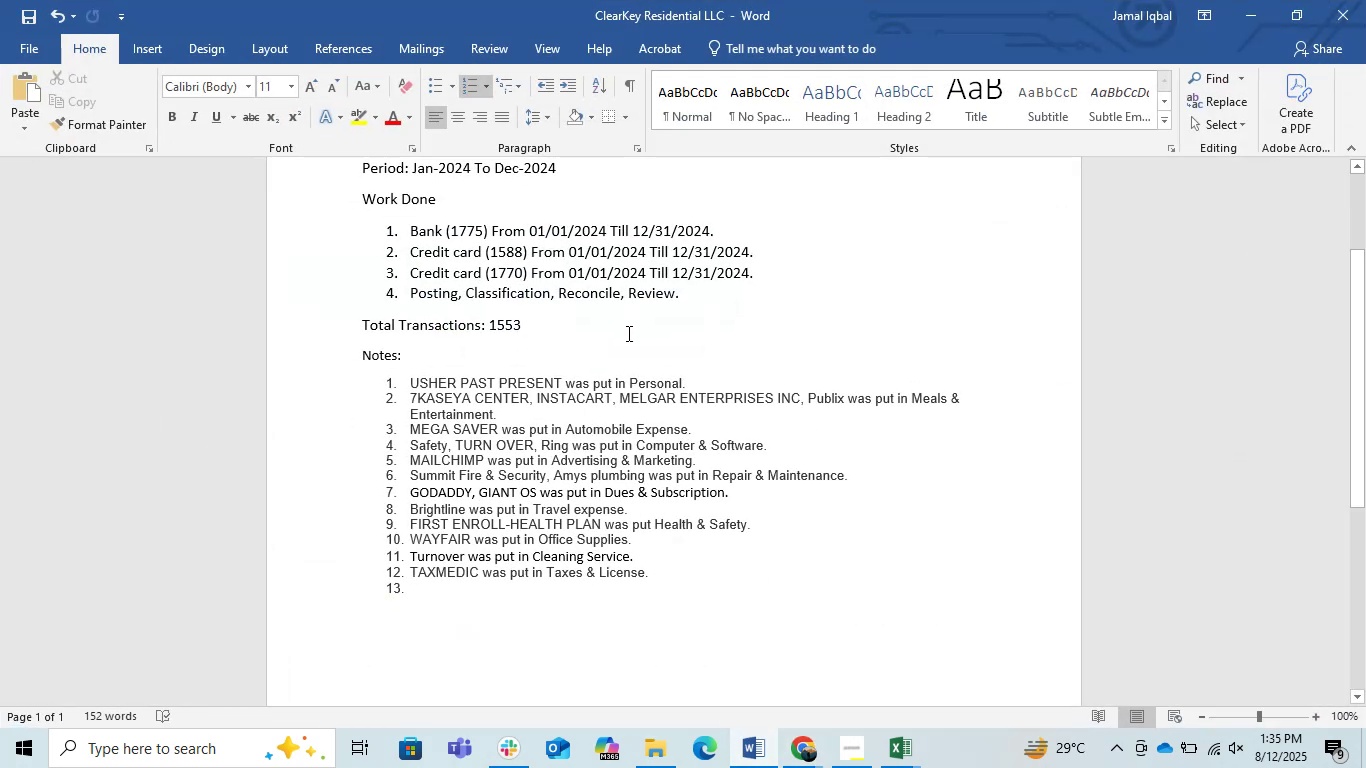 
wait(9.39)
 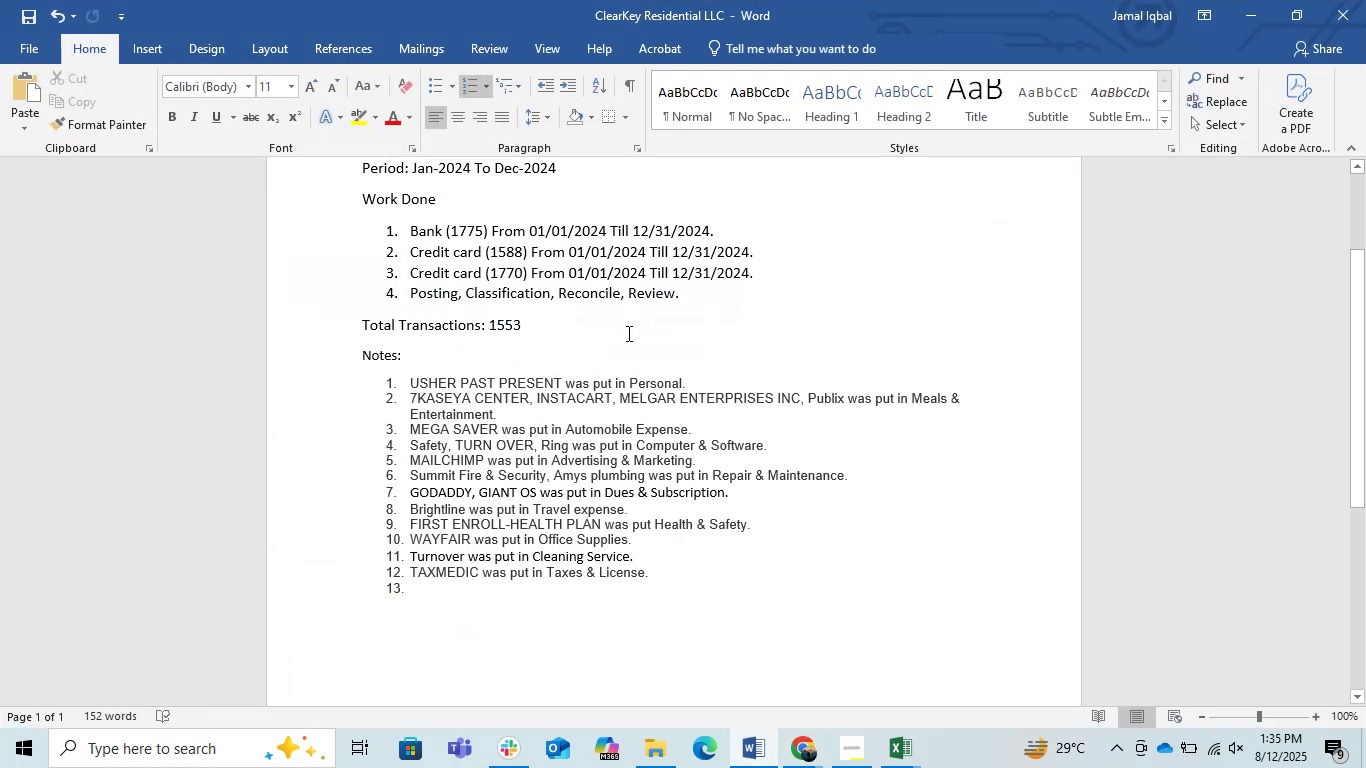 
left_click([406, 459])
 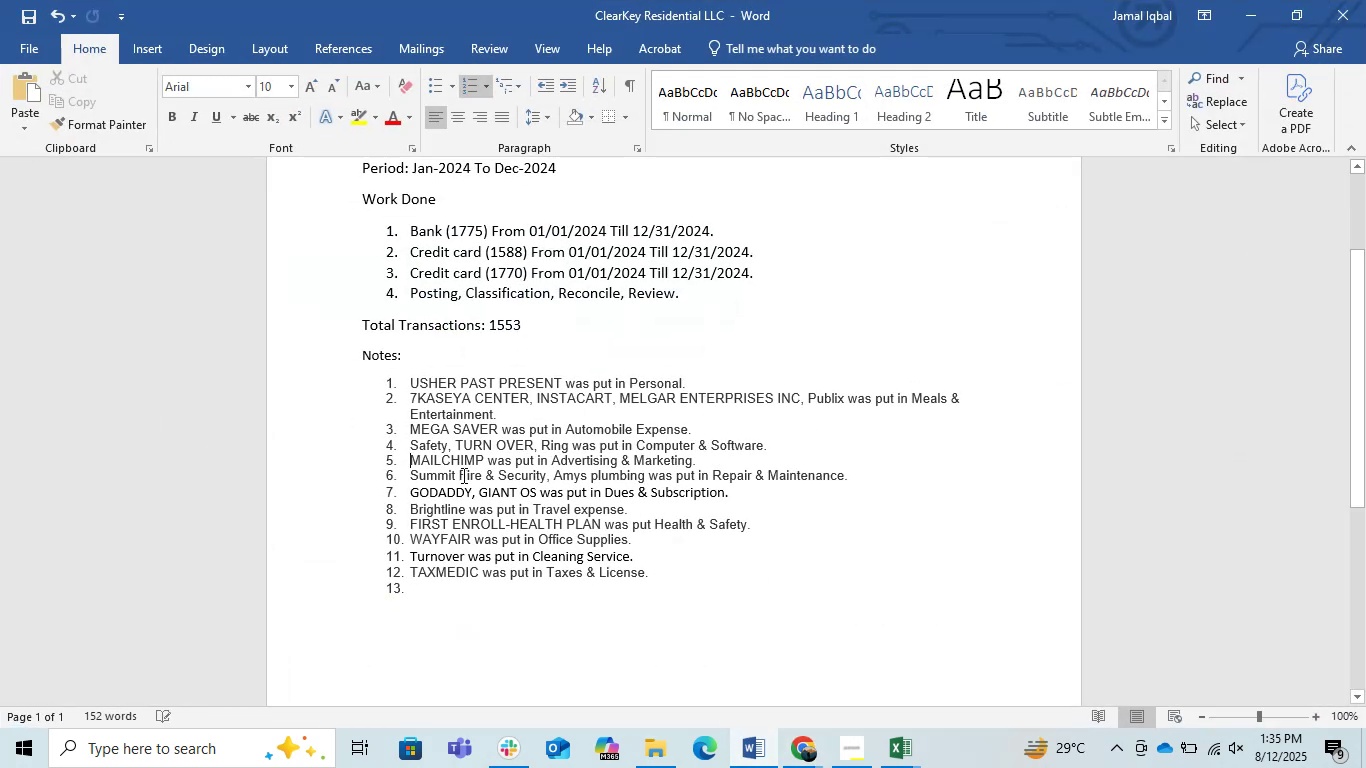 
key(Control+V)
 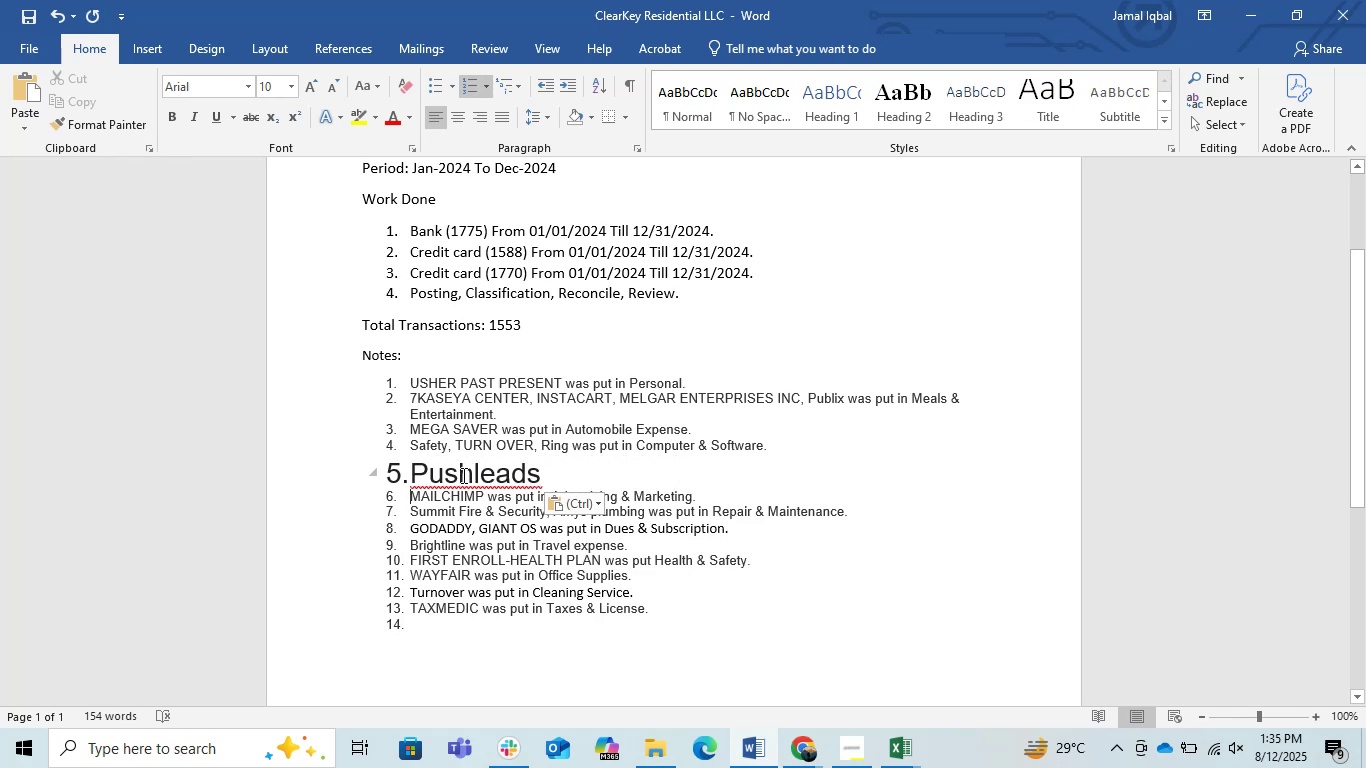 
key(Control+Z)
 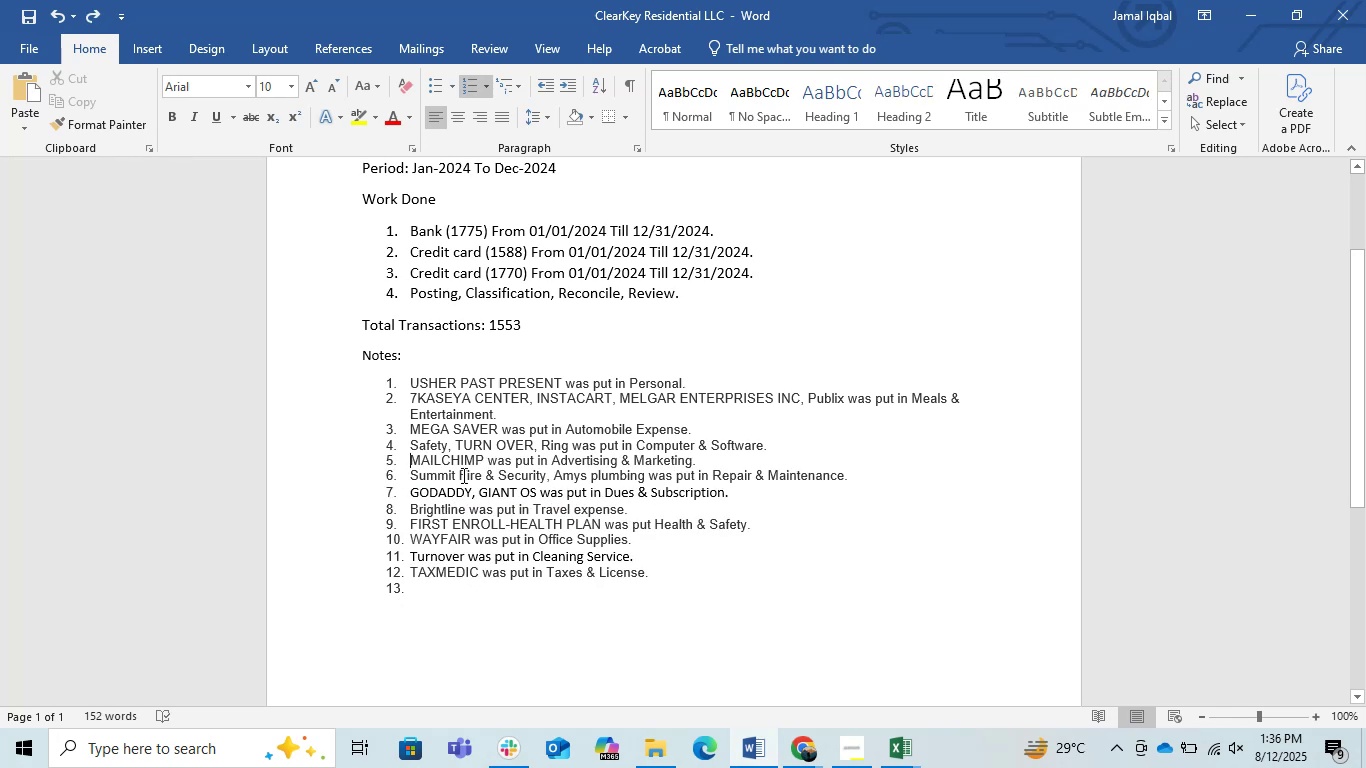 
key(Alt+AltLeft)
 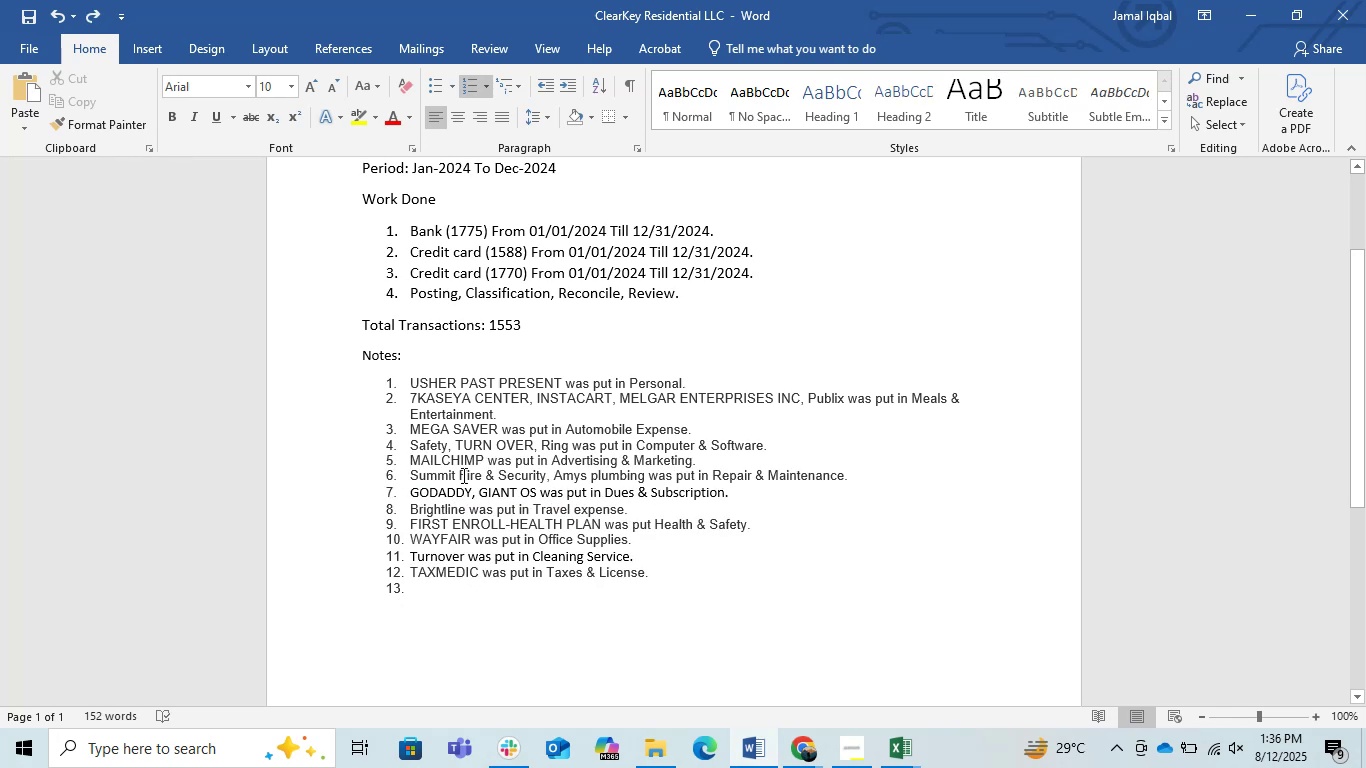 
type(esv)
 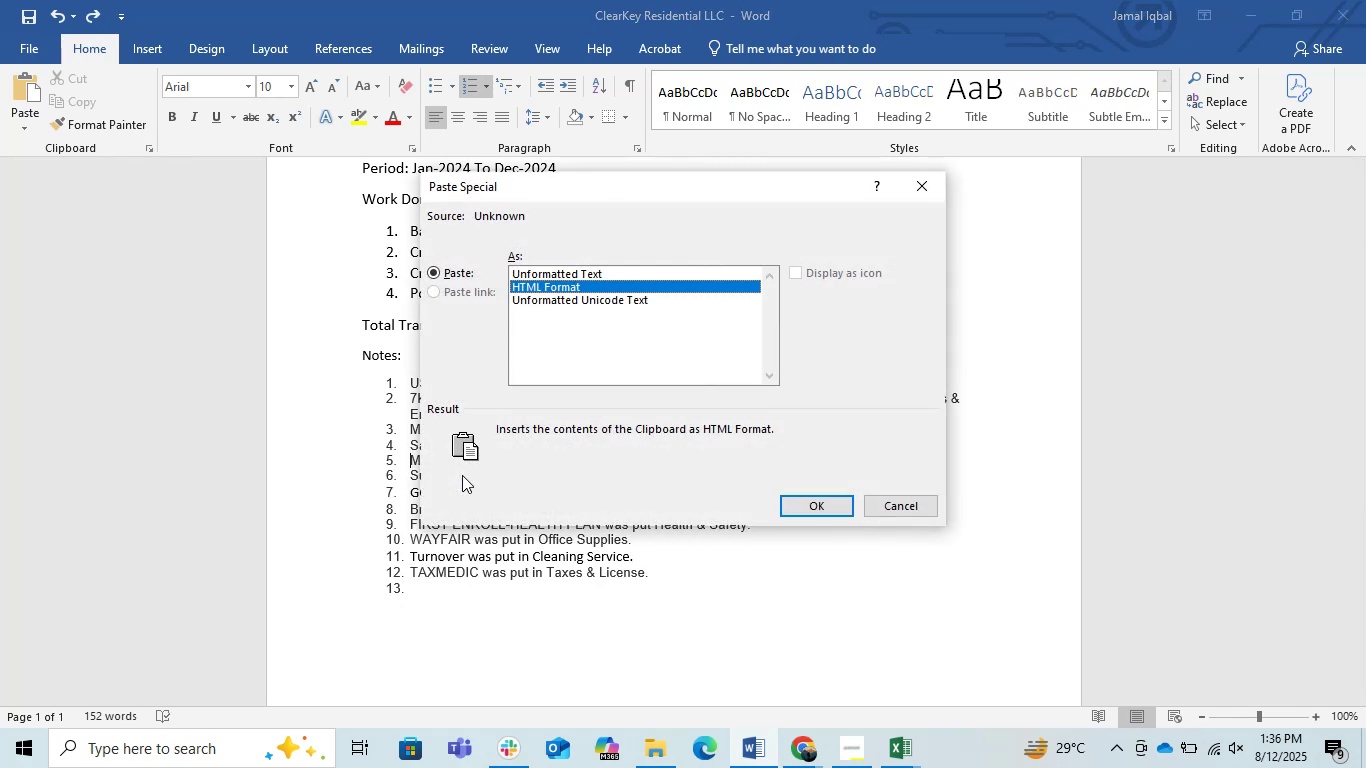 
key(ArrowUp)
 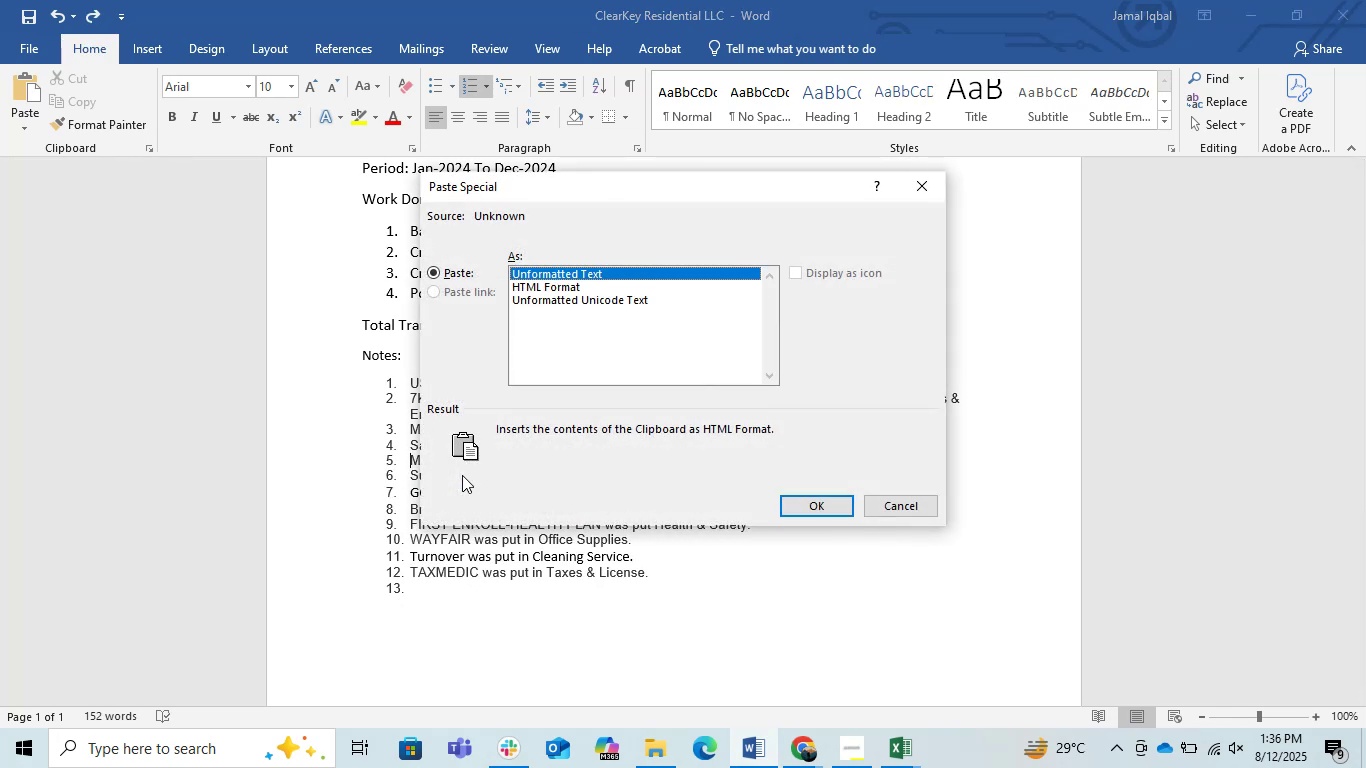 
key(Enter)
 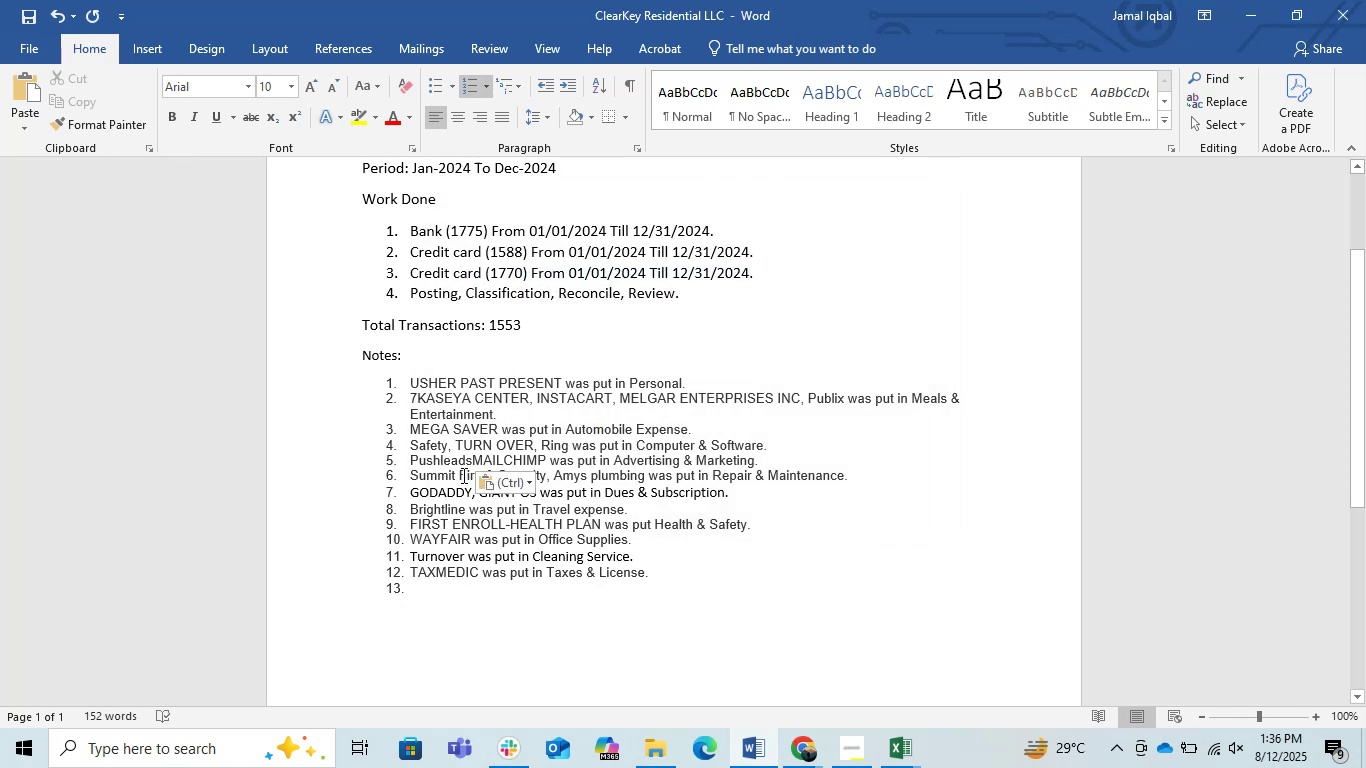 
key(Comma)
 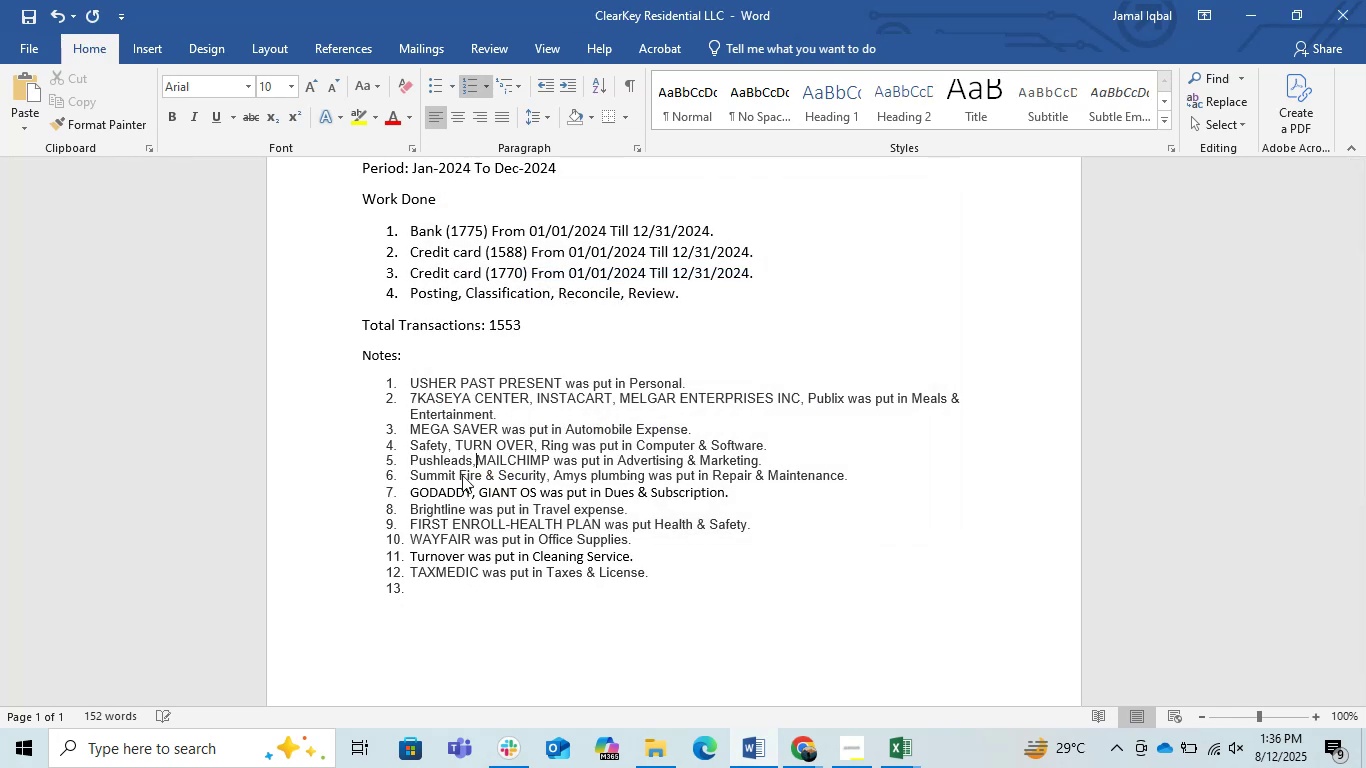 
key(Space)
 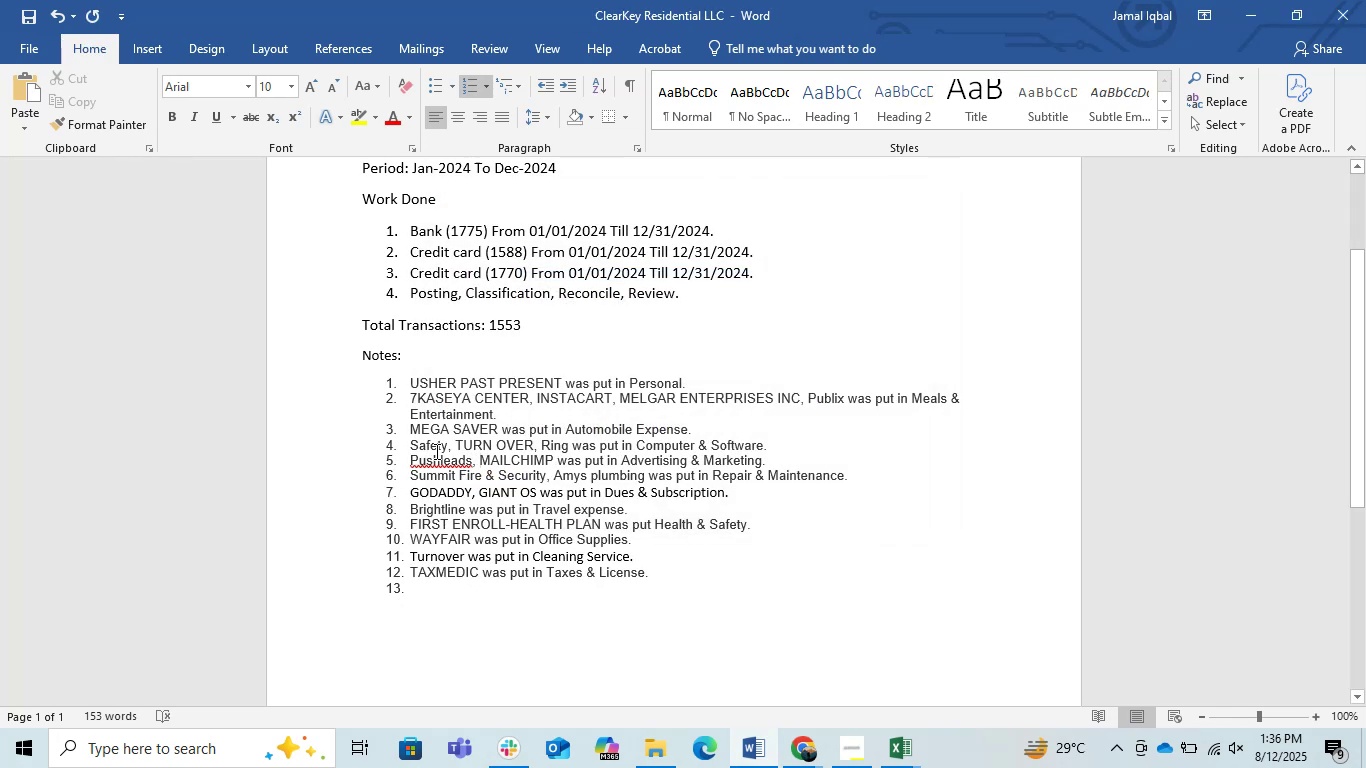 
right_click([447, 462])
 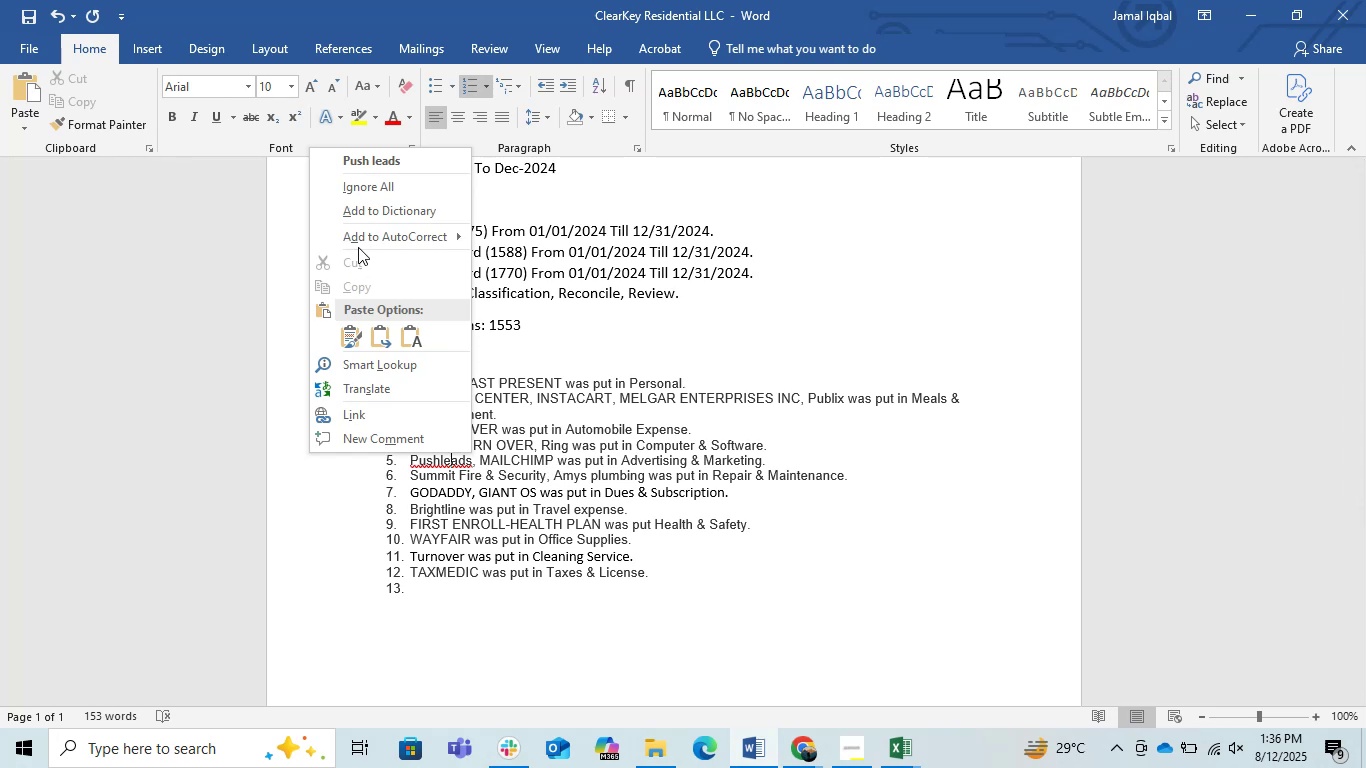 
left_click([381, 195])
 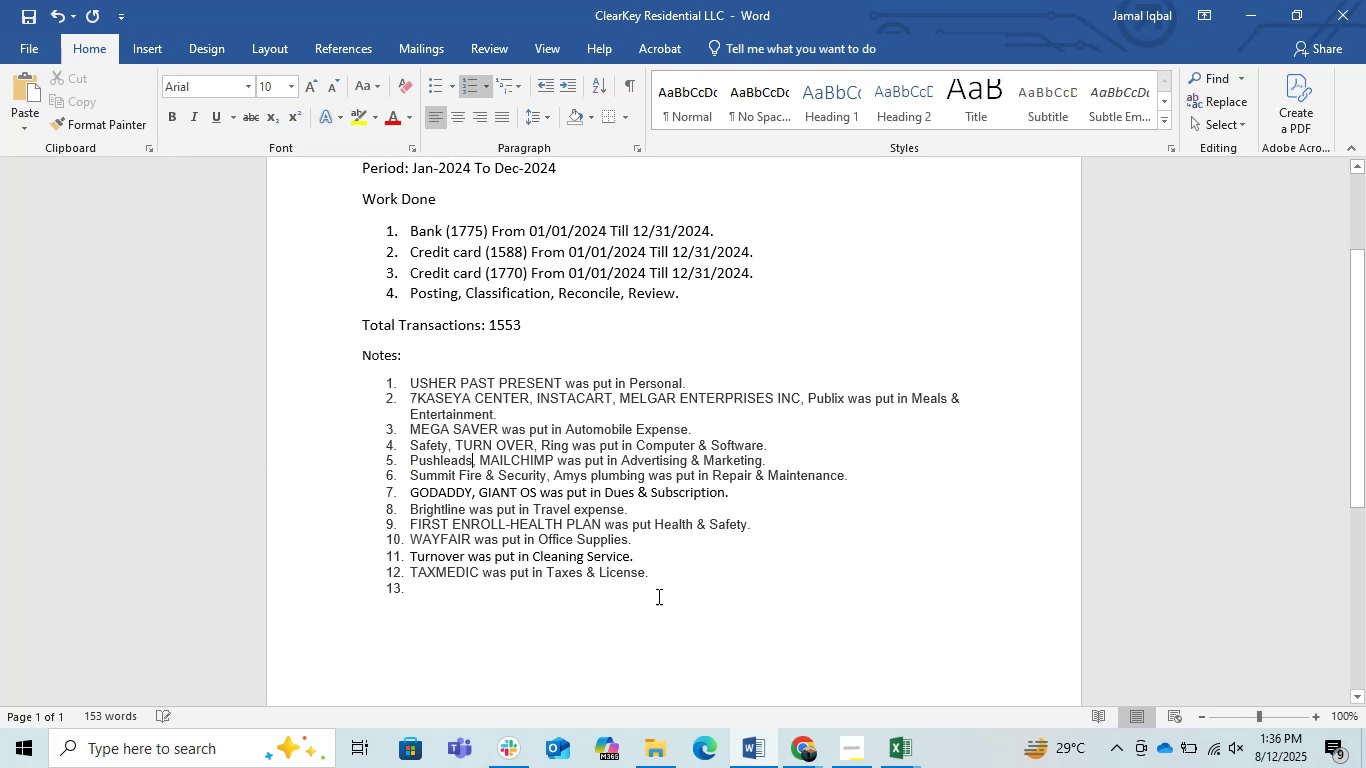 
left_click([658, 589])
 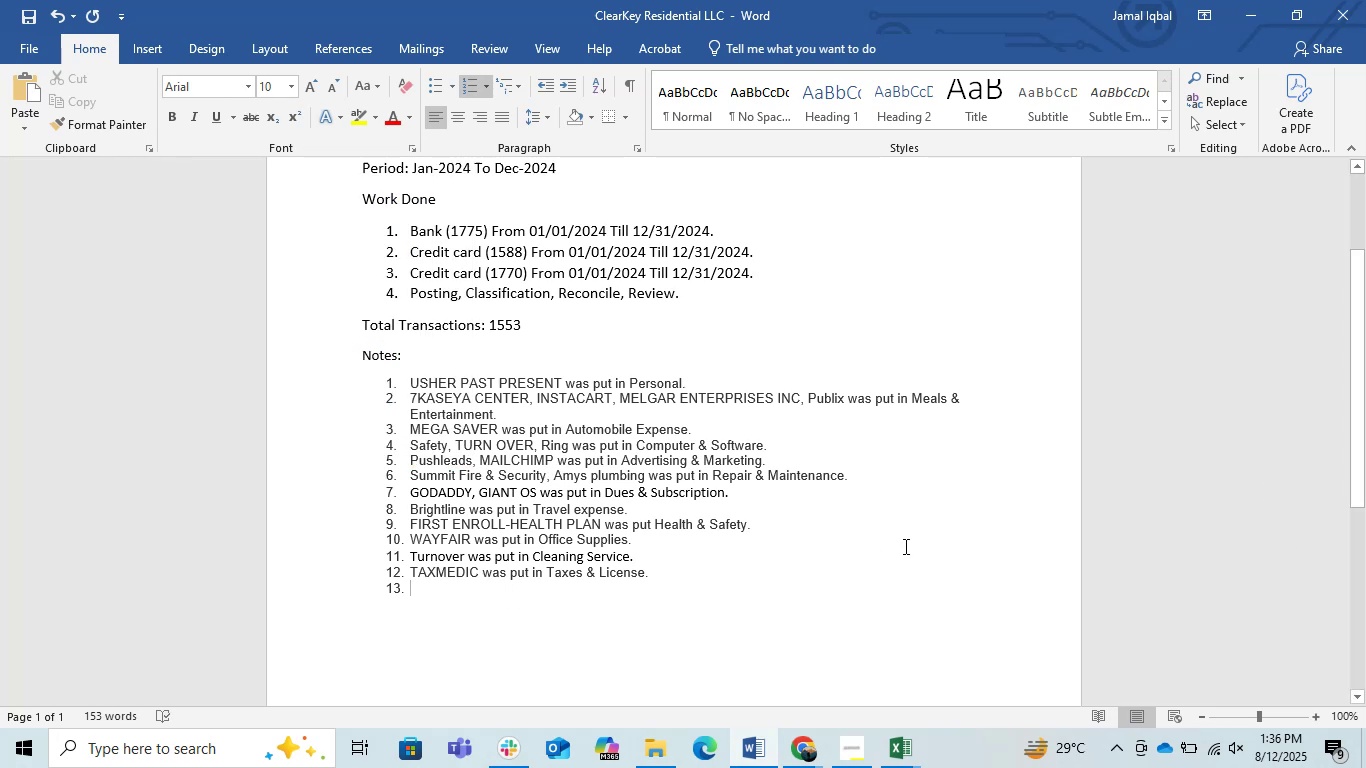 
wait(6.81)
 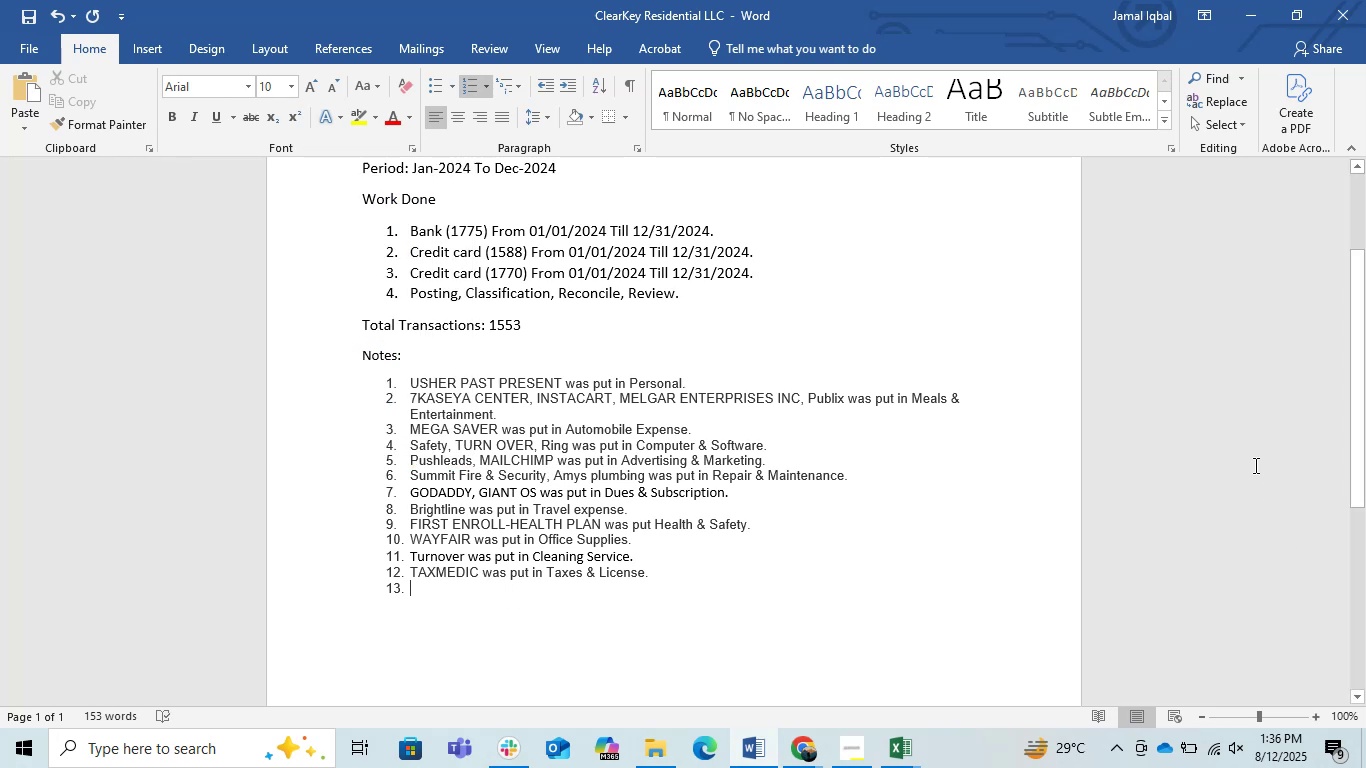 
left_click([1245, 0])
 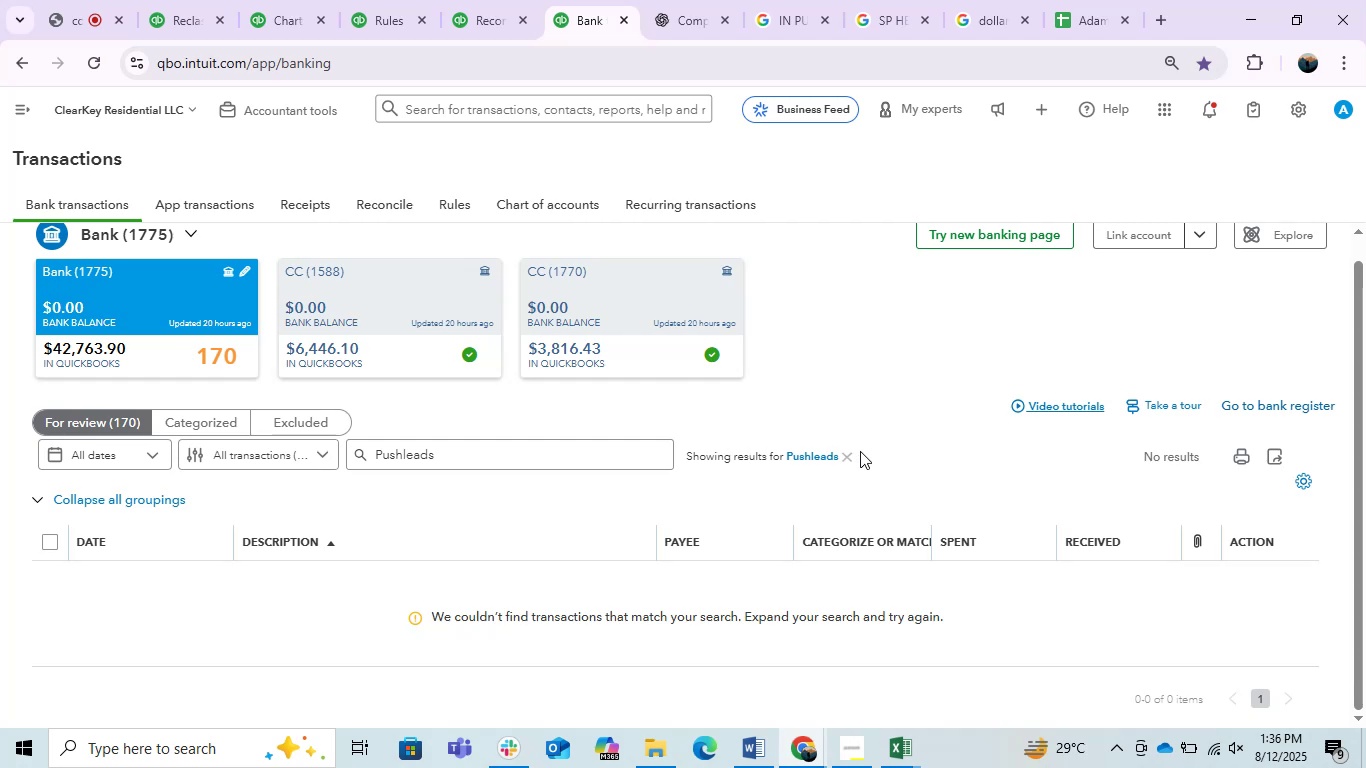 
left_click([853, 452])
 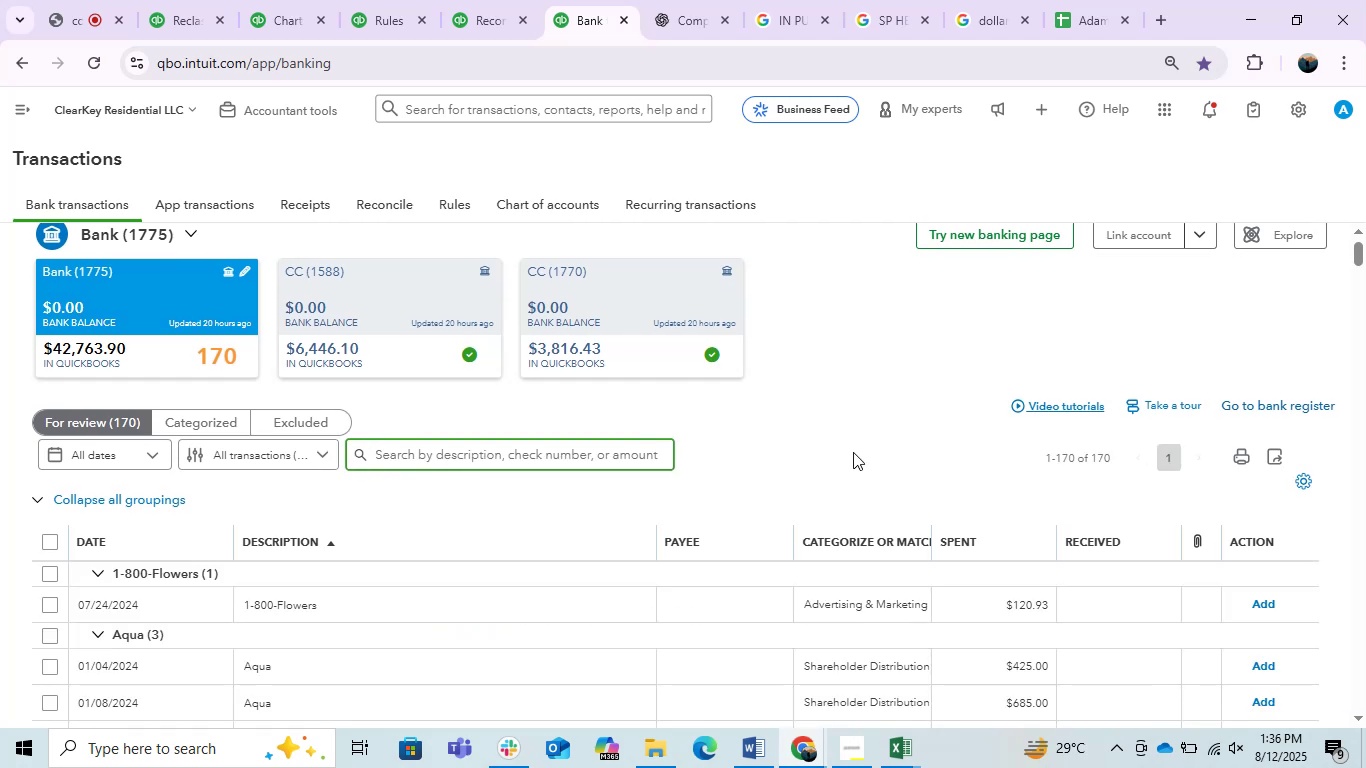 
wait(5.38)
 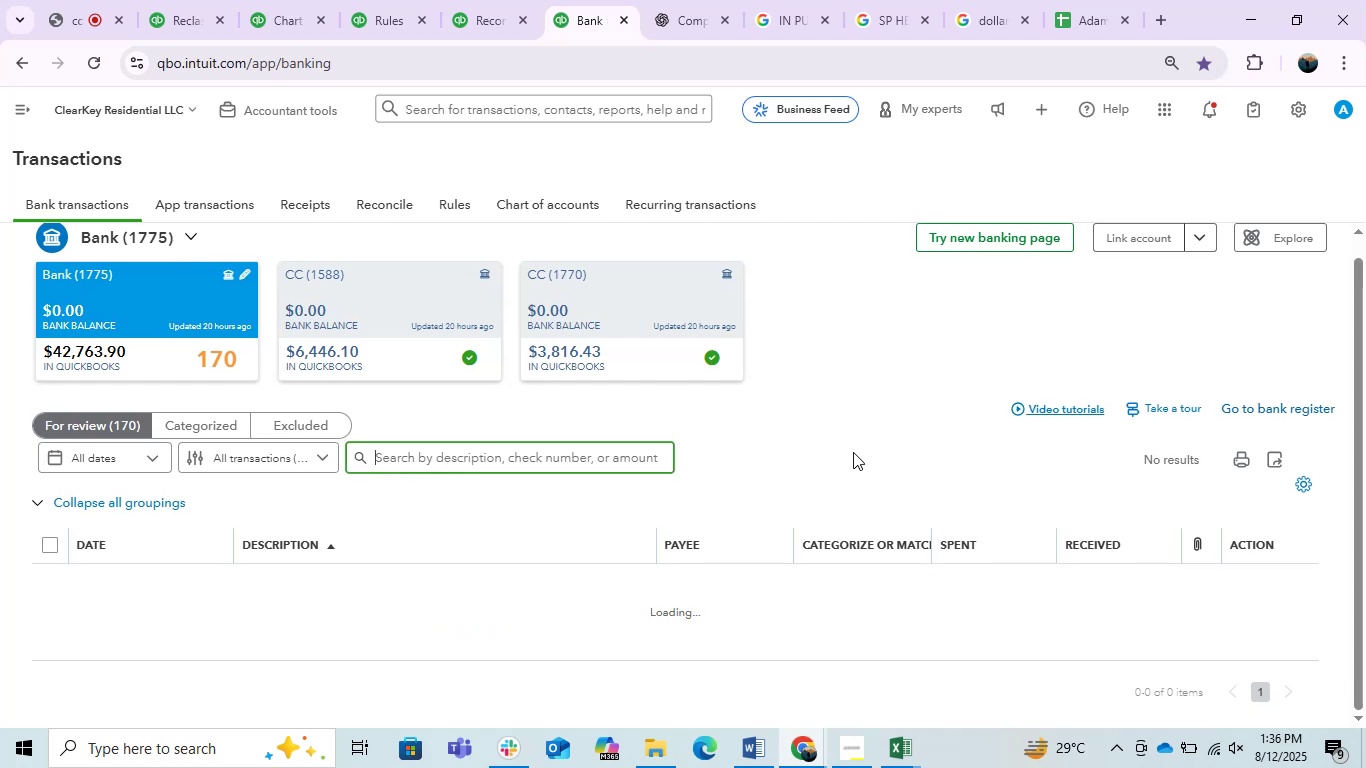 
left_click([80, 0])
 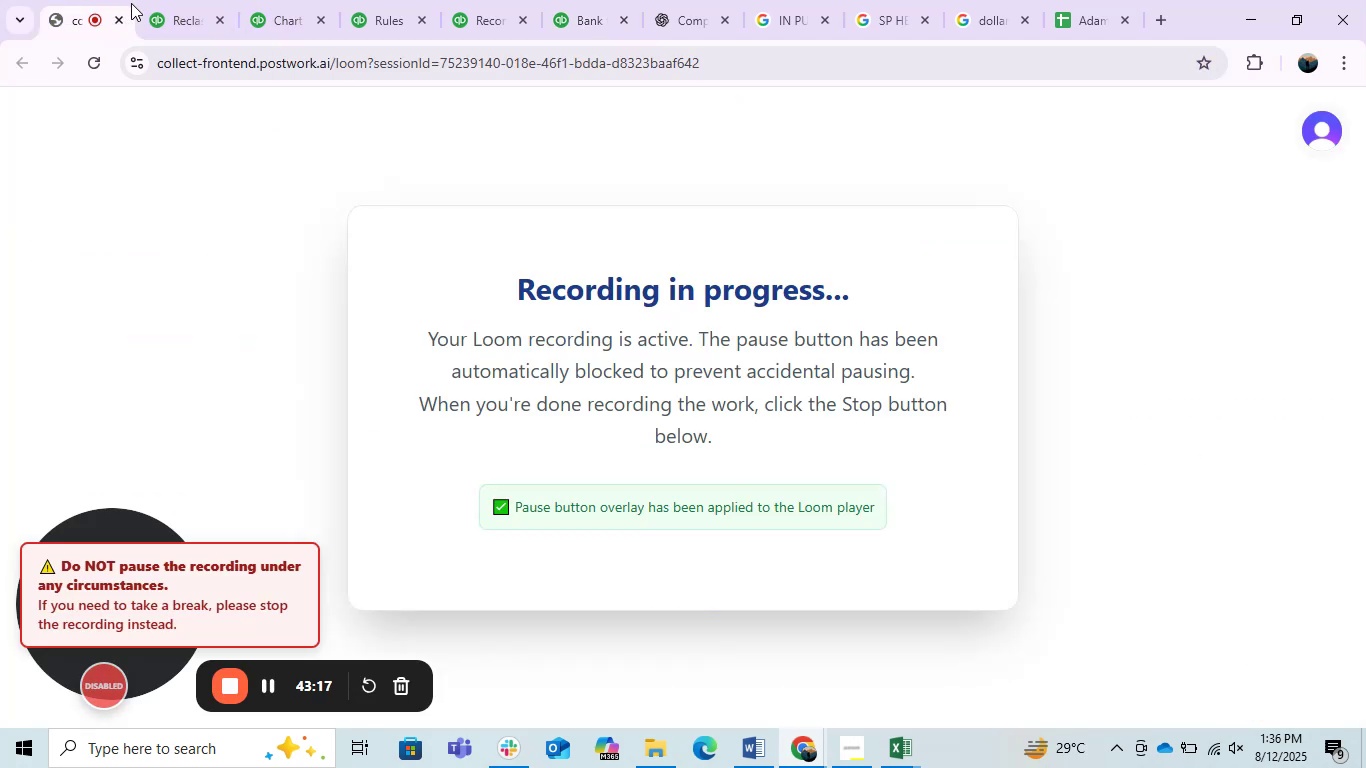 
left_click([182, 3])
 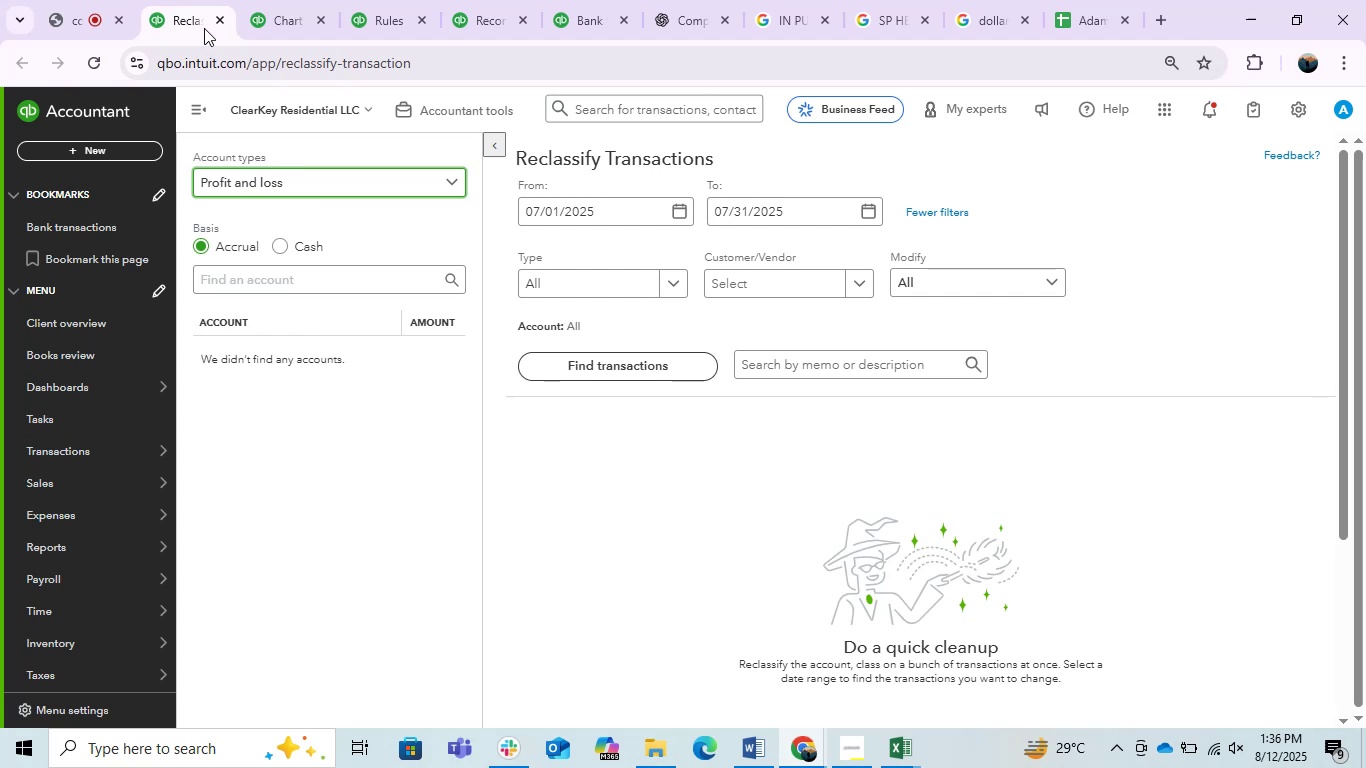 
wait(9.27)
 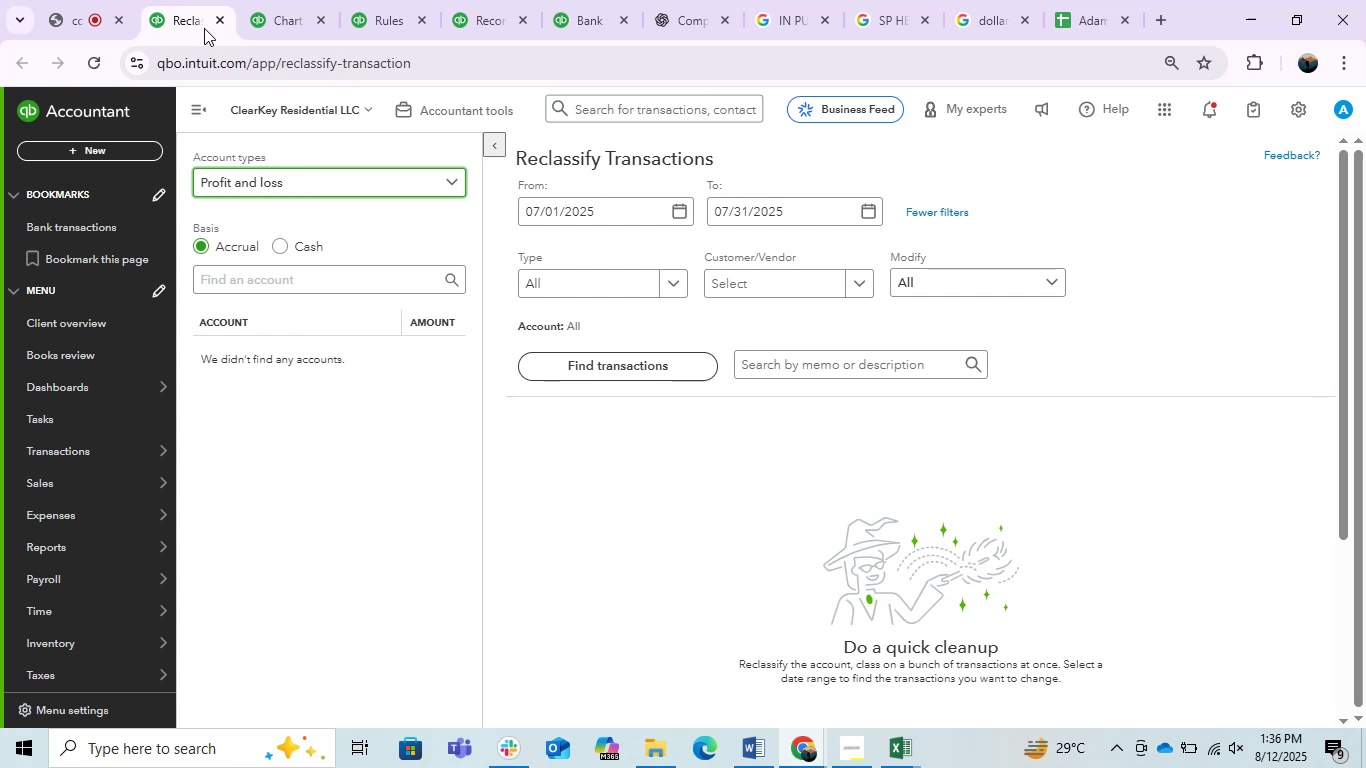 
left_click([285, 0])
 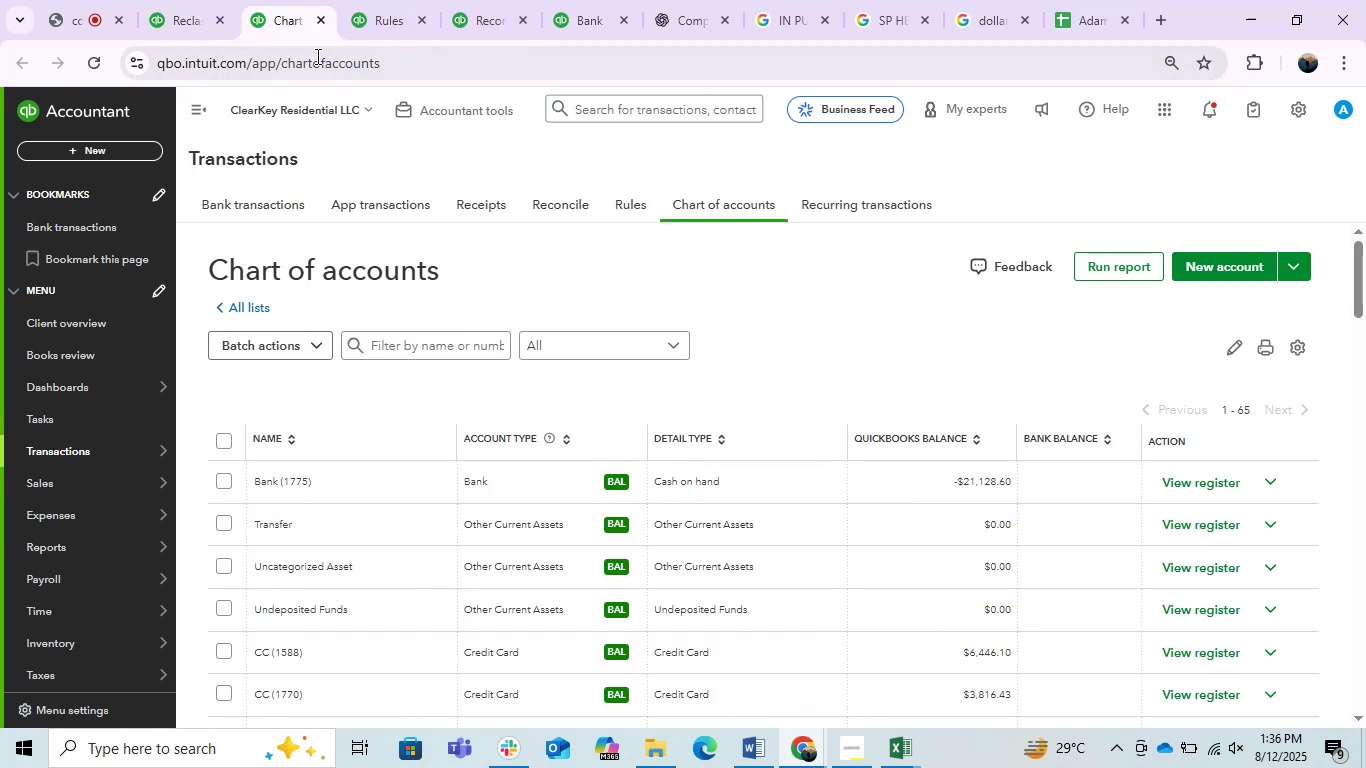 
scroll: coordinate [573, 593], scroll_direction: down, amount: 21.0
 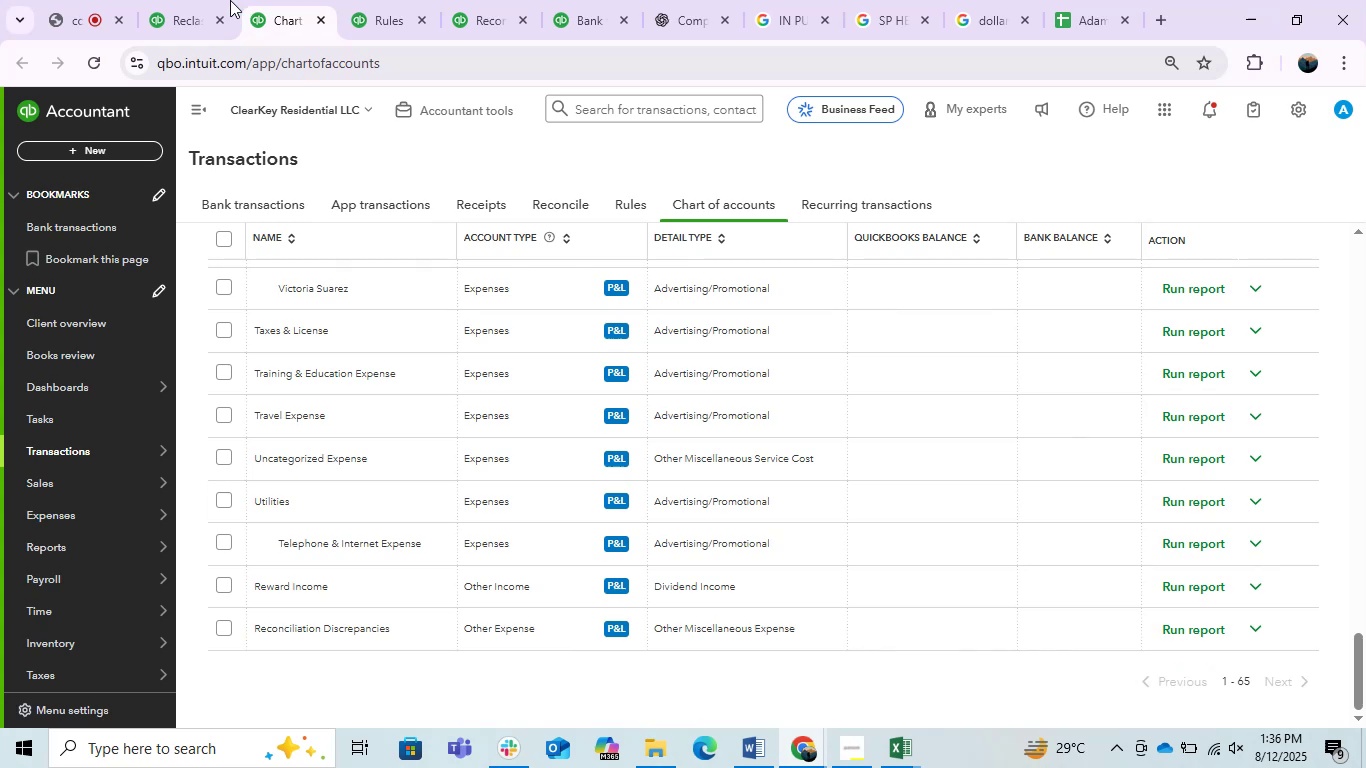 
left_click([185, 0])
 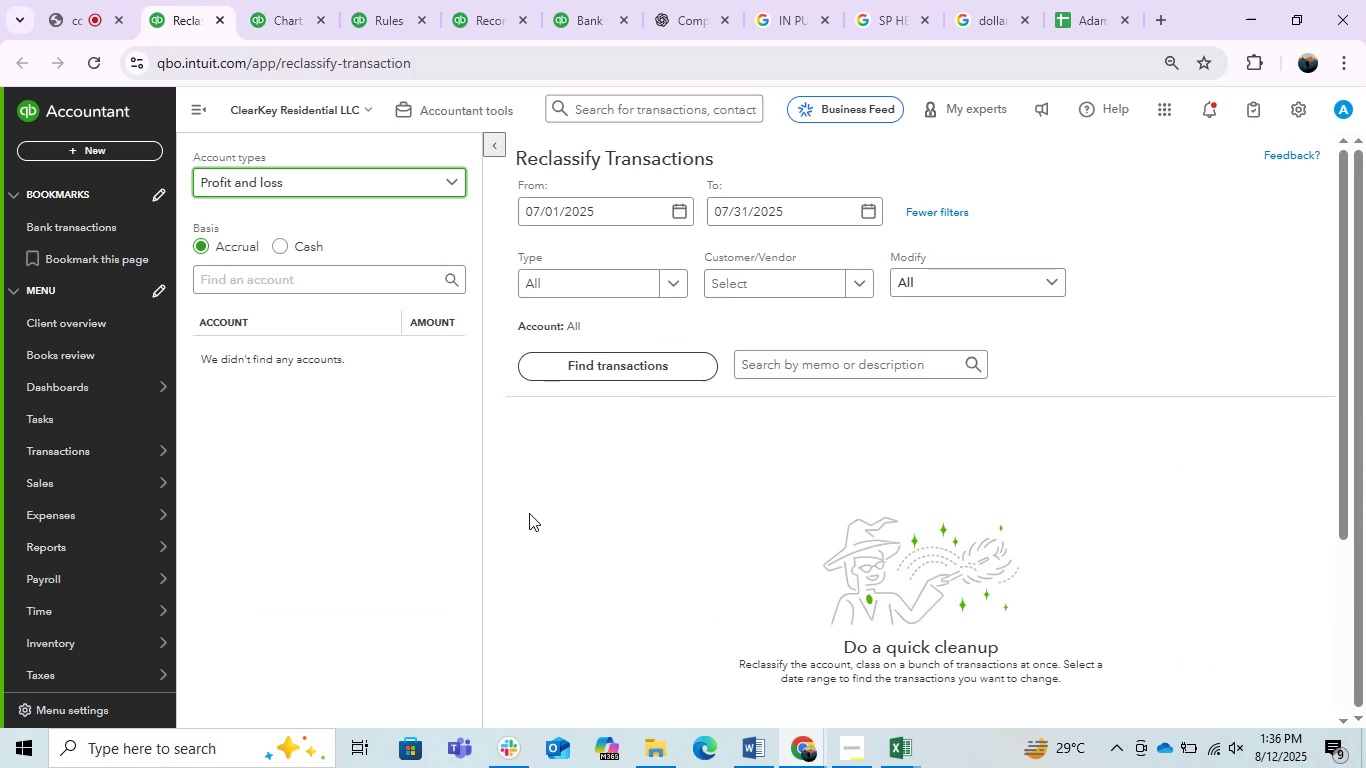 
scroll: coordinate [526, 530], scroll_direction: up, amount: 1.0
 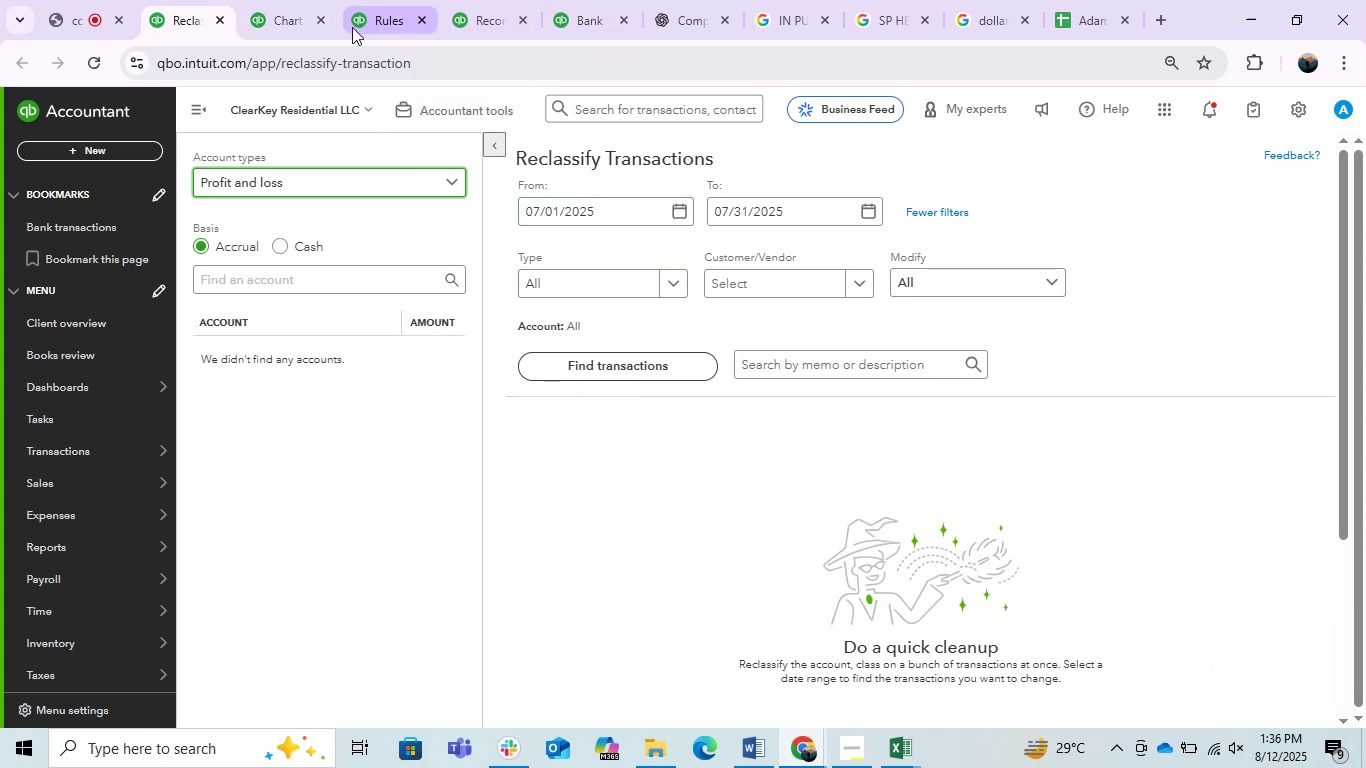 
double_click([389, 3])
 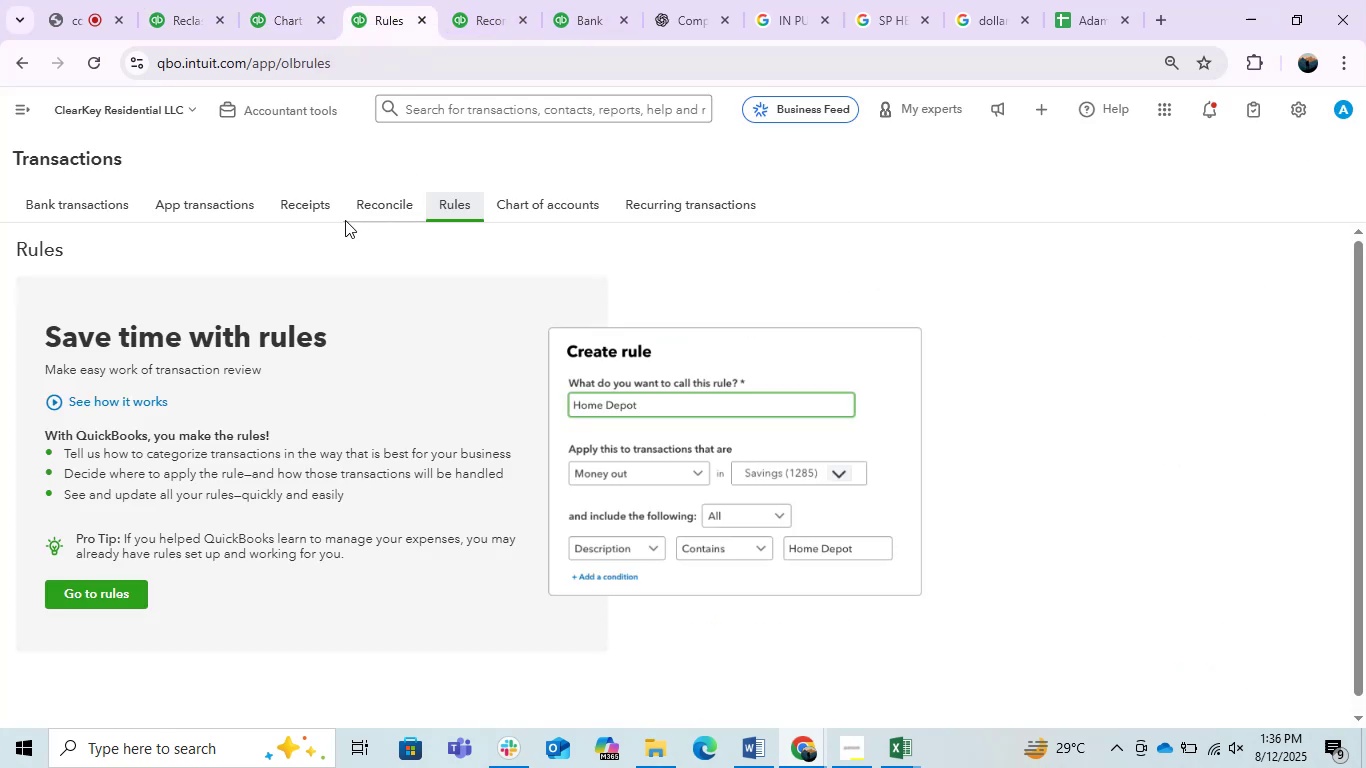 
left_click([371, 202])
 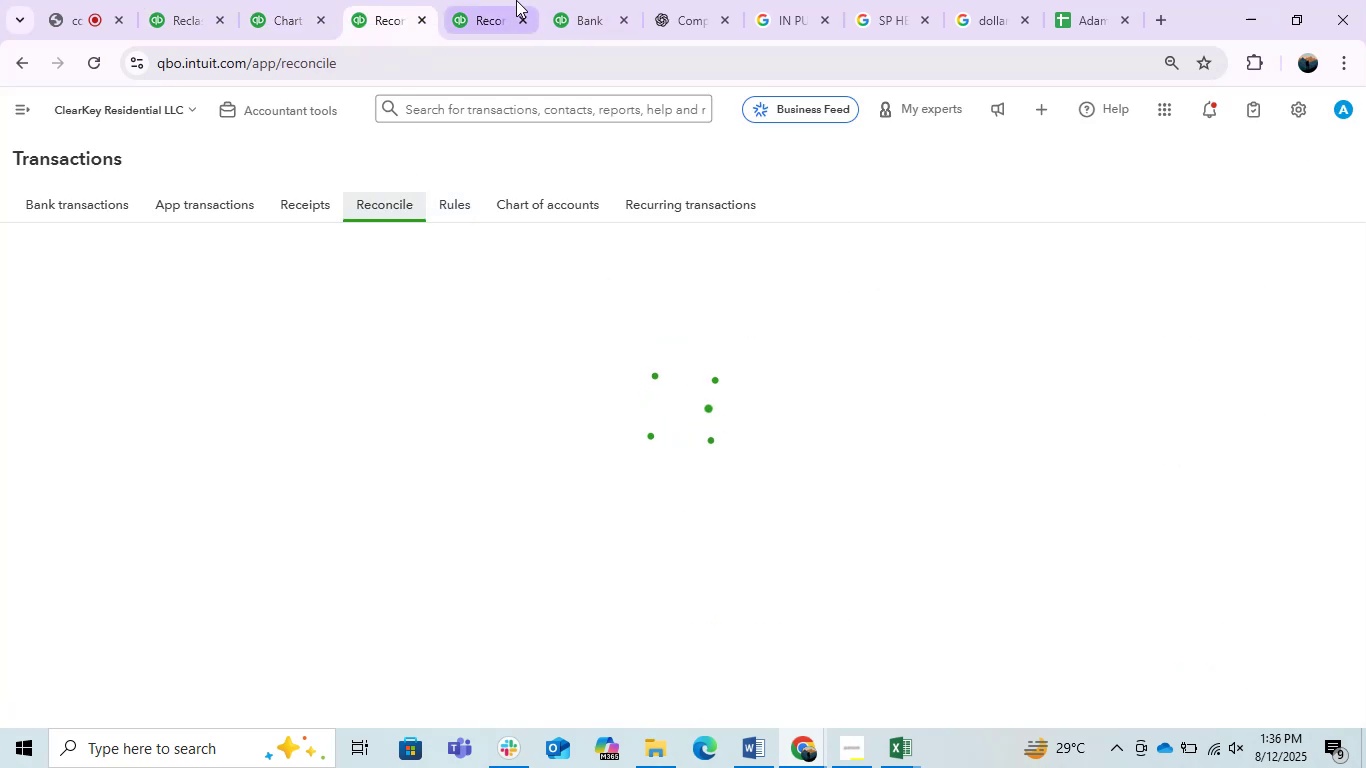 
left_click([485, 0])
 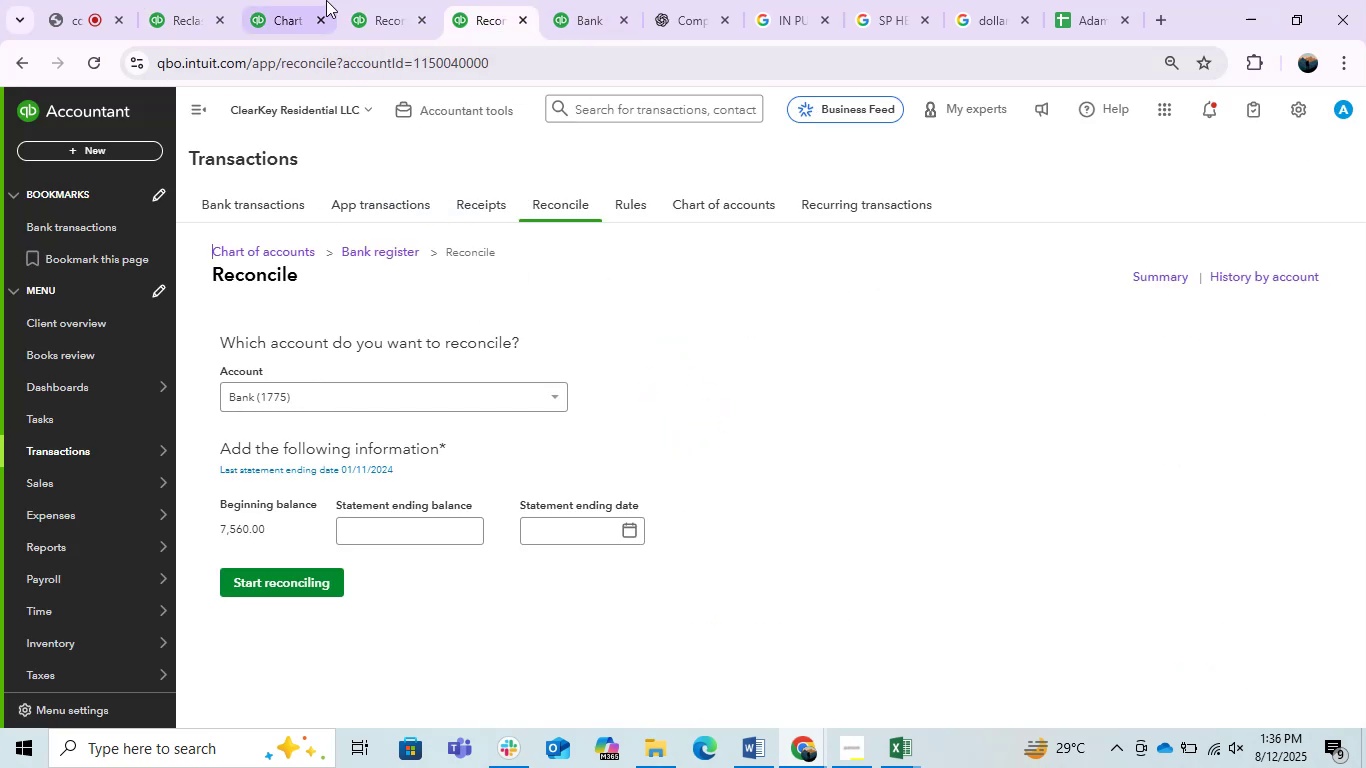 
left_click([375, 0])
 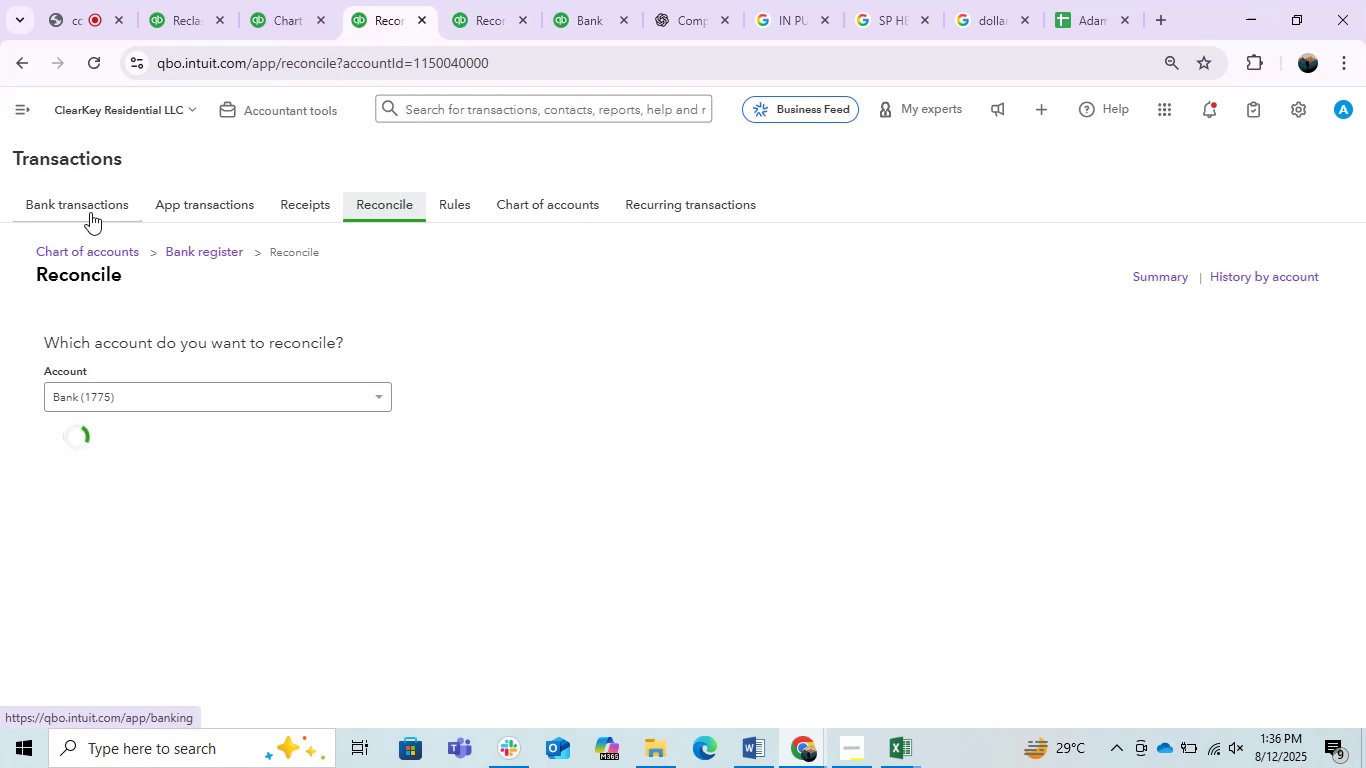 
left_click([90, 212])
 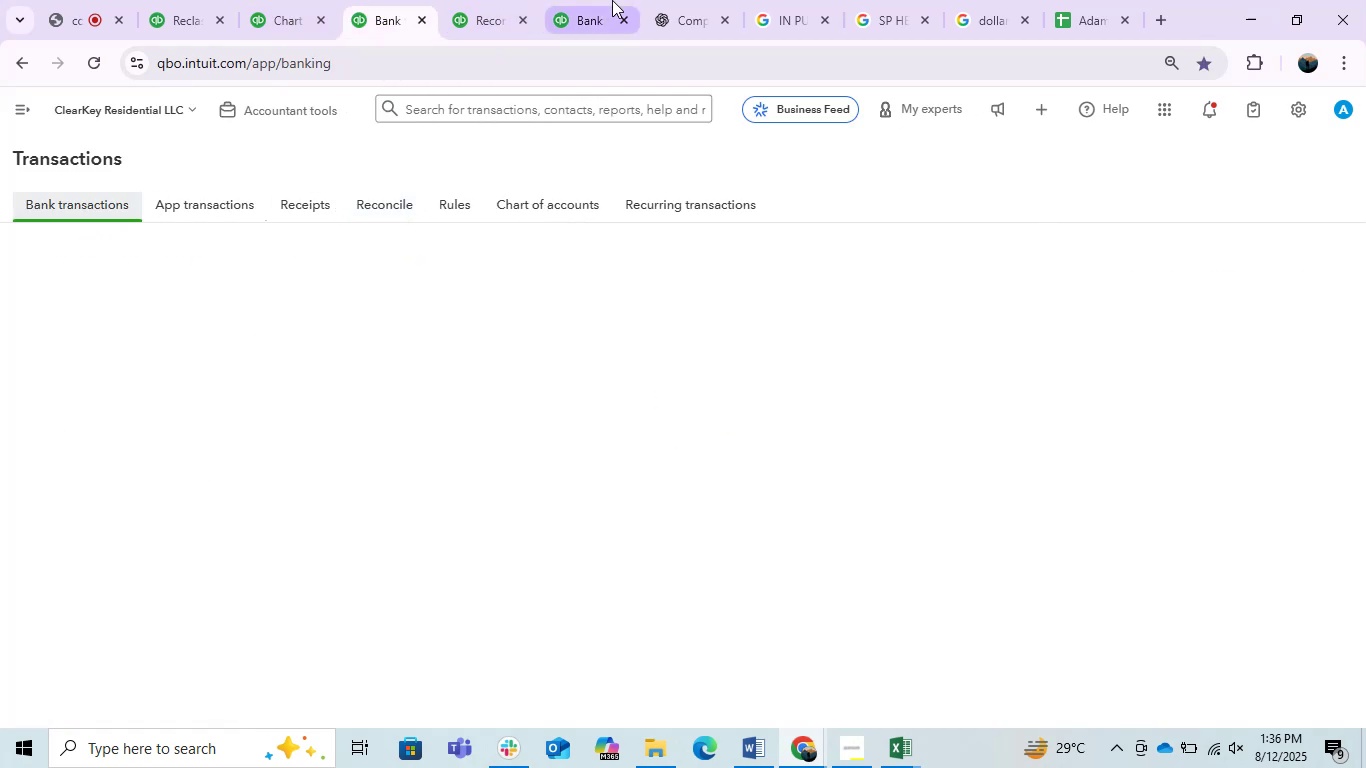 
left_click([587, 0])
 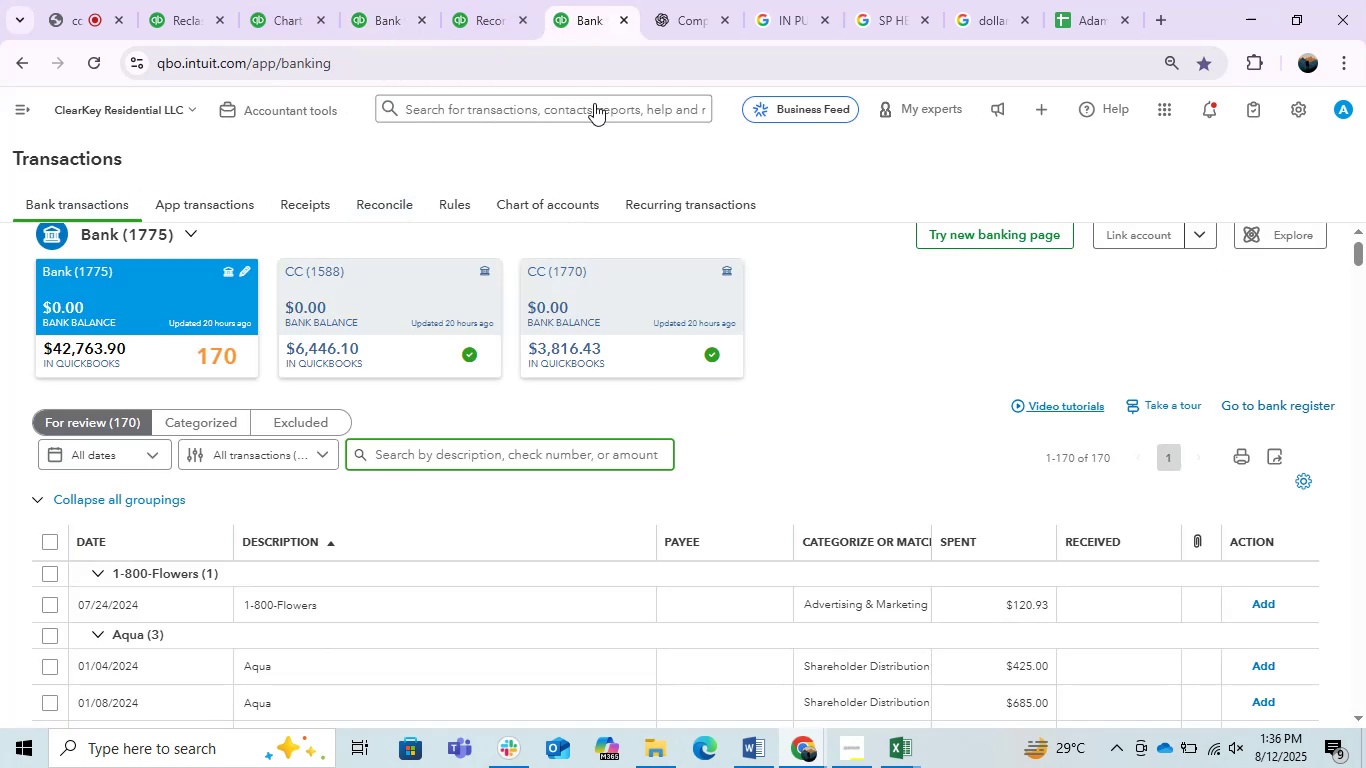 
scroll: coordinate [437, 489], scroll_direction: down, amount: 12.0
 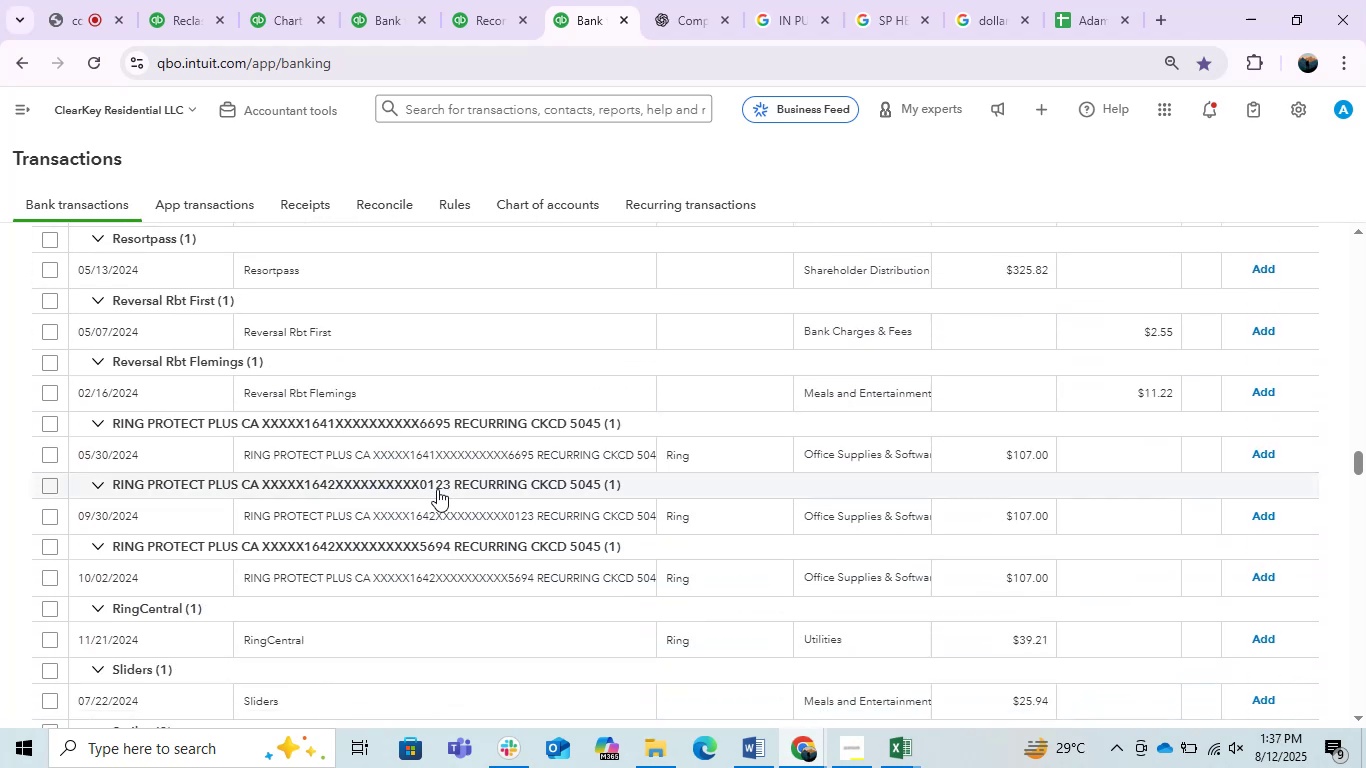 
wait(5.25)
 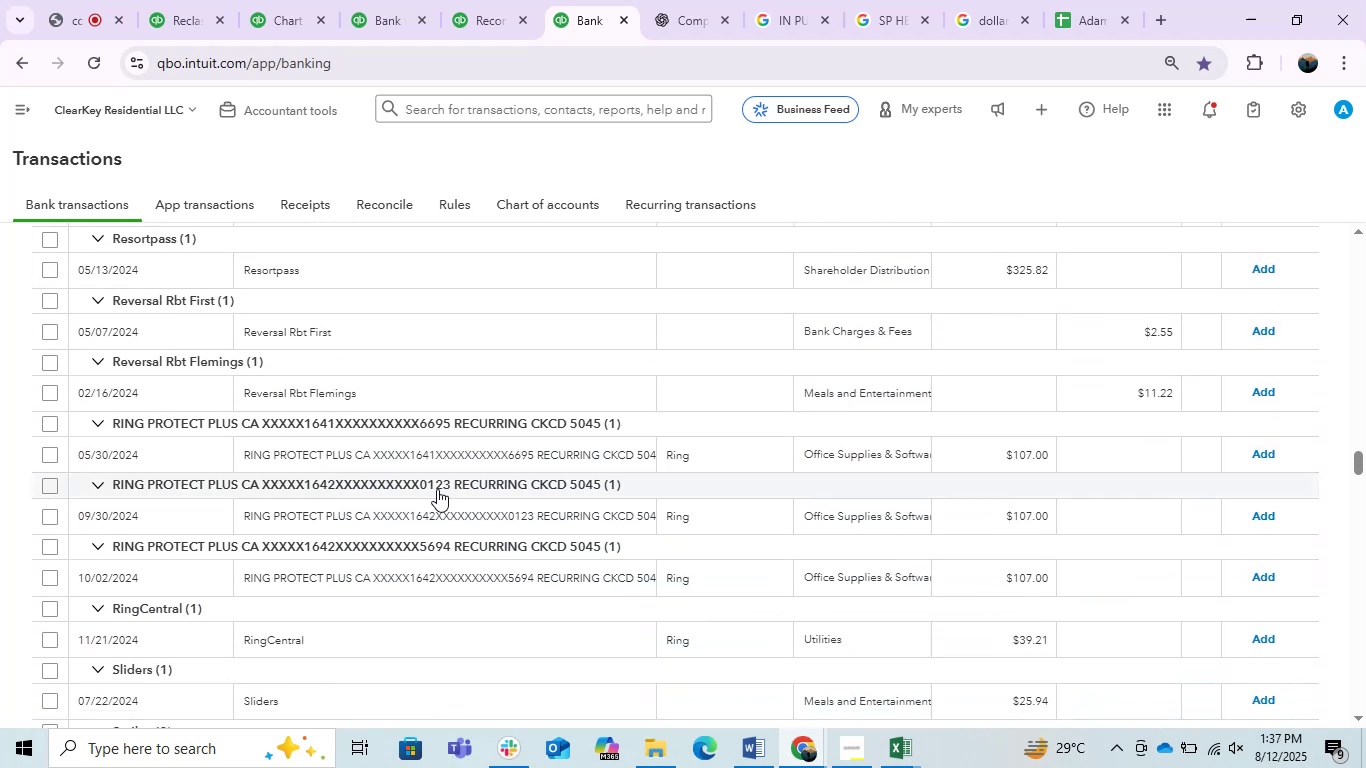 
scroll: coordinate [1276, 410], scroll_direction: up, amount: 16.0
 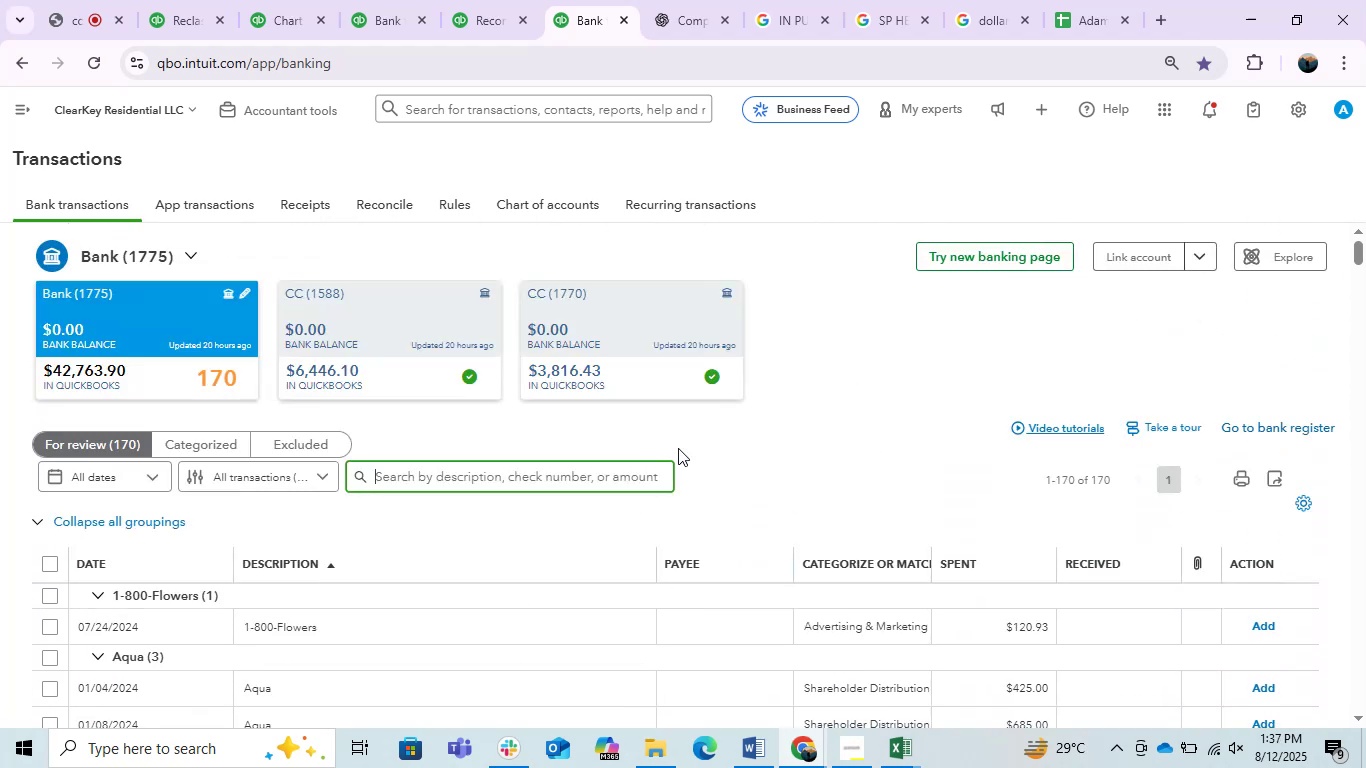 
type(ring )
 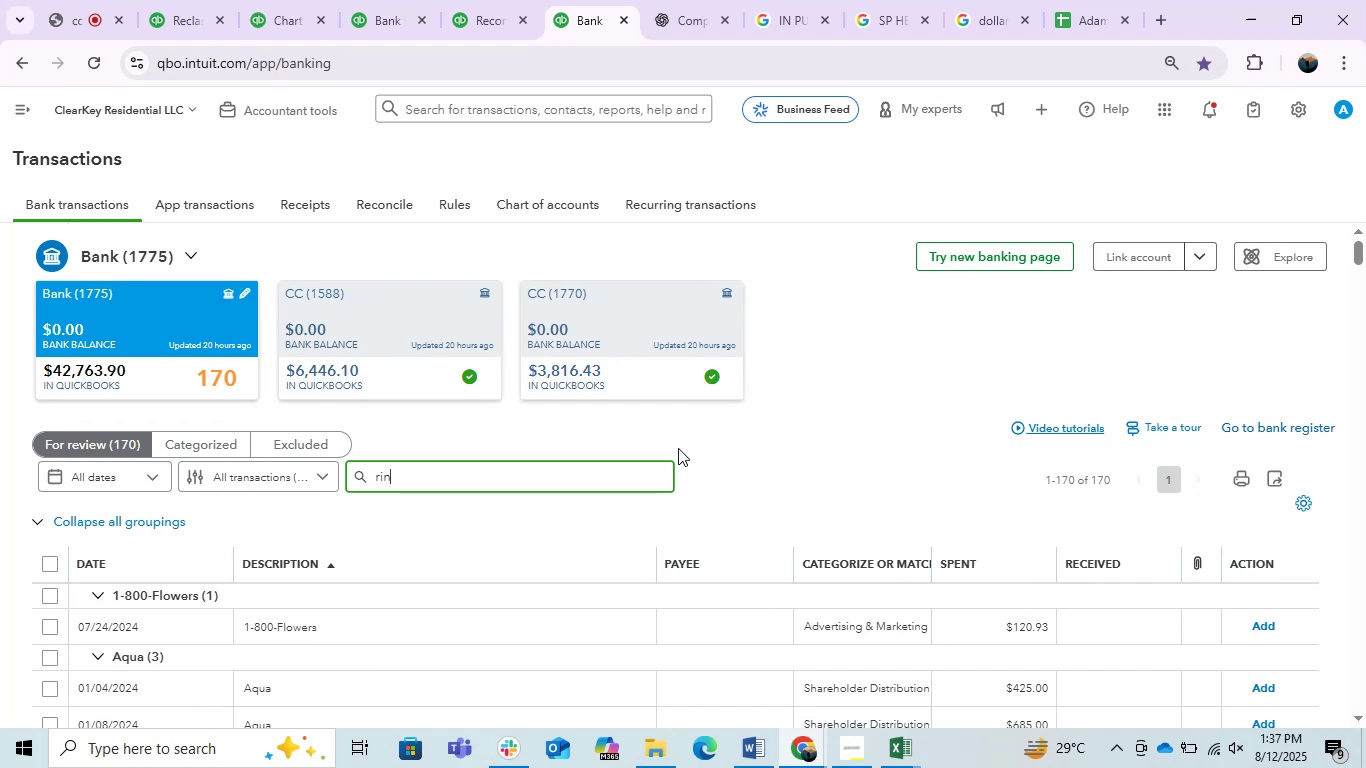 
key(Enter)
 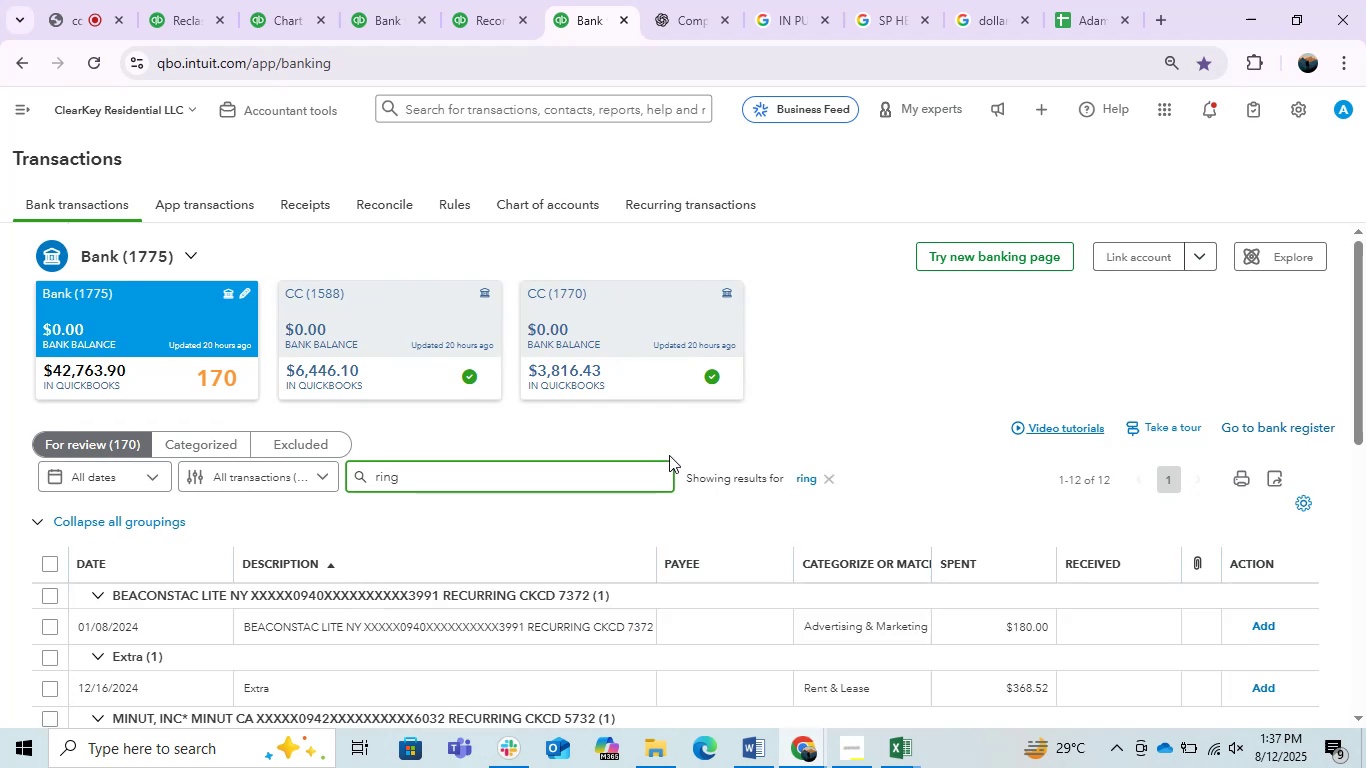 
scroll: coordinate [669, 455], scroll_direction: down, amount: 2.0
 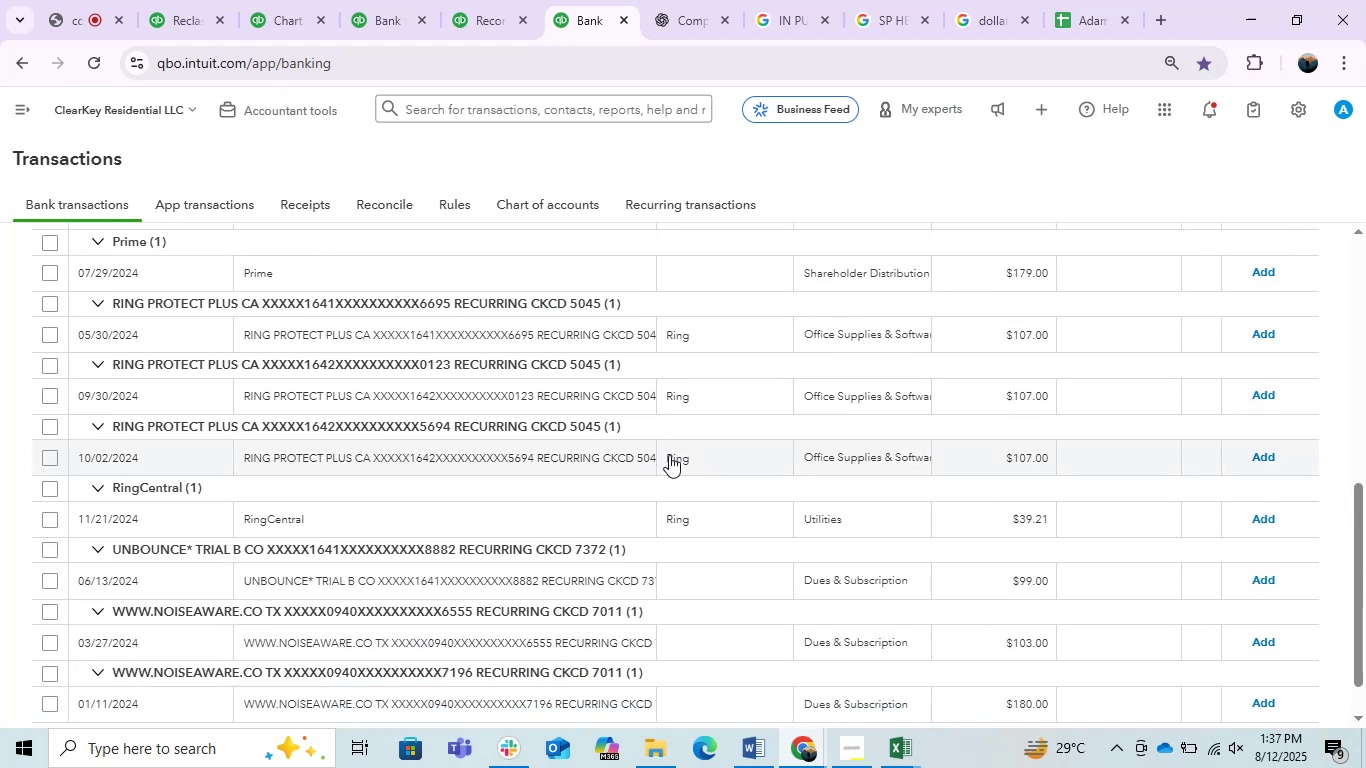 
scroll: coordinate [669, 455], scroll_direction: up, amount: 1.0
 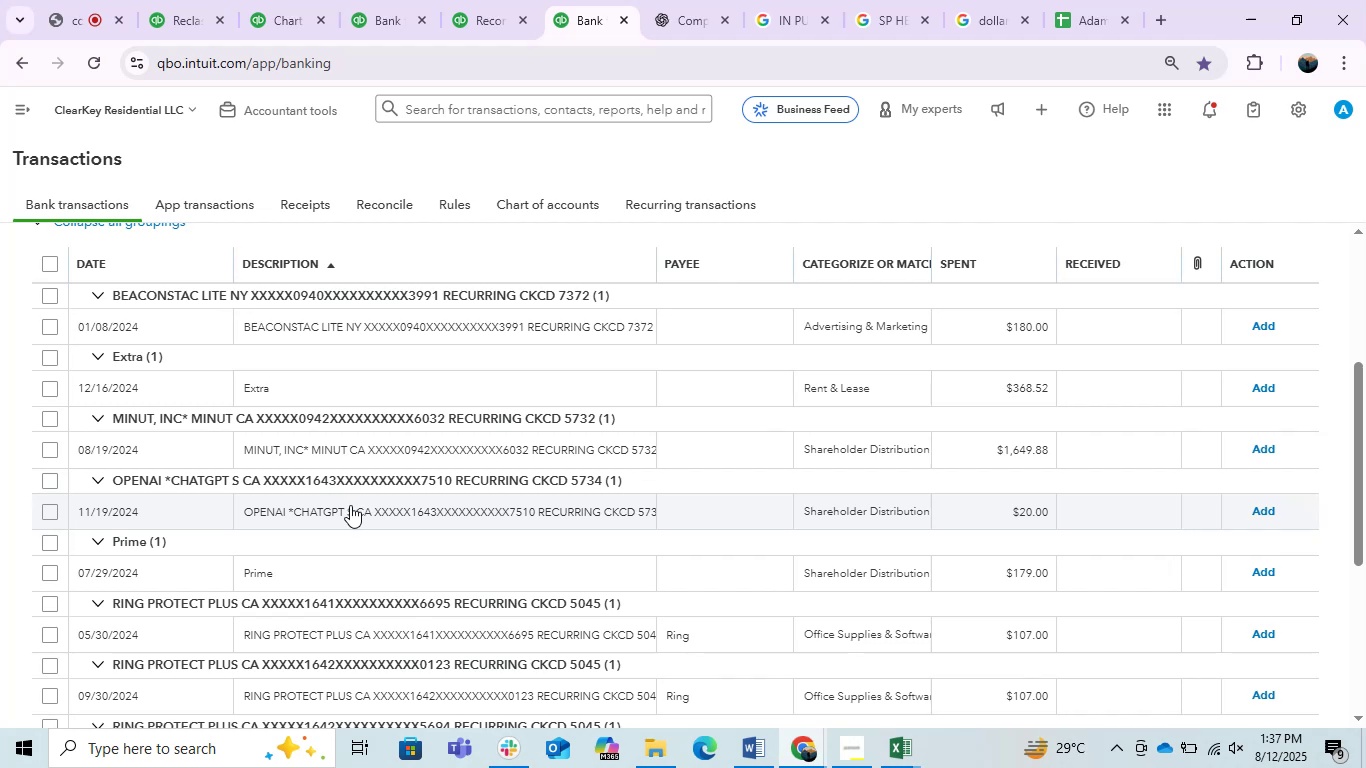 
scroll: coordinate [406, 476], scroll_direction: down, amount: 1.0
 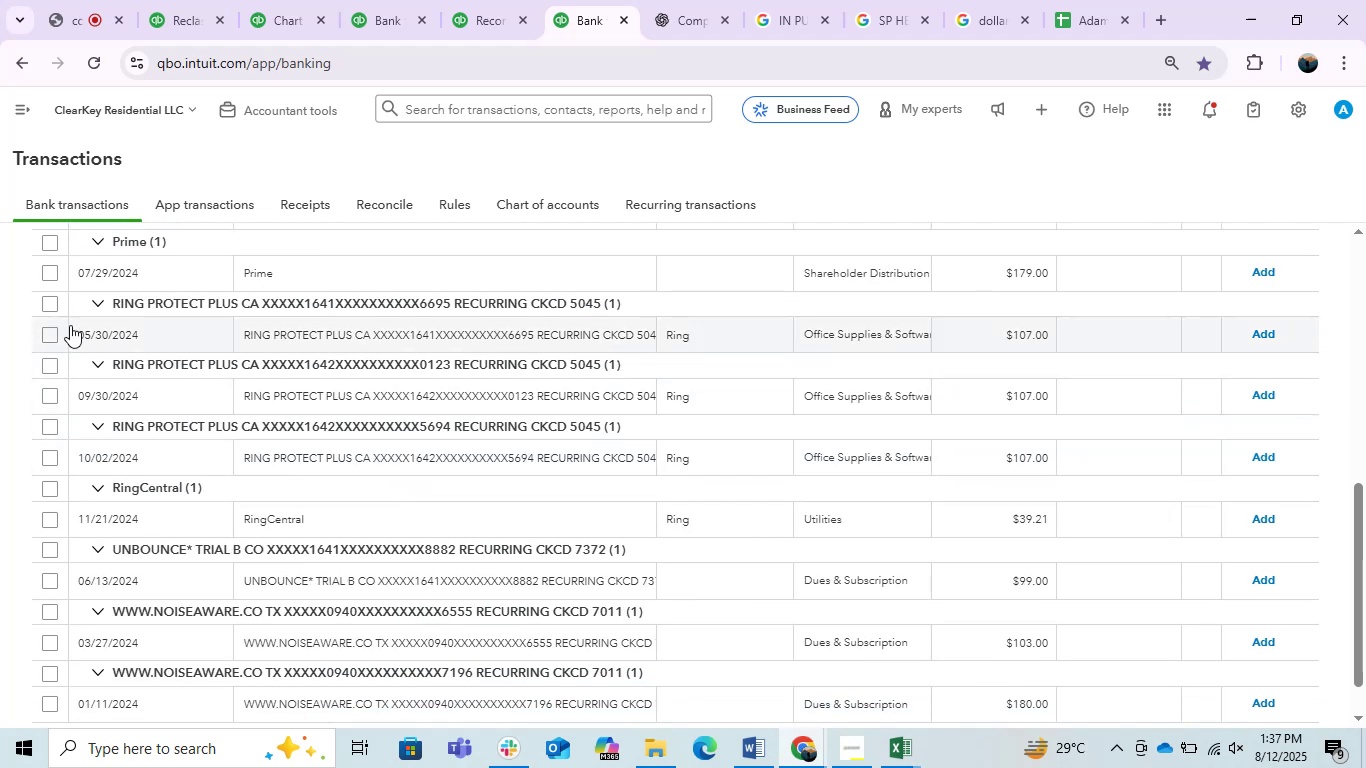 
left_click([57, 304])
 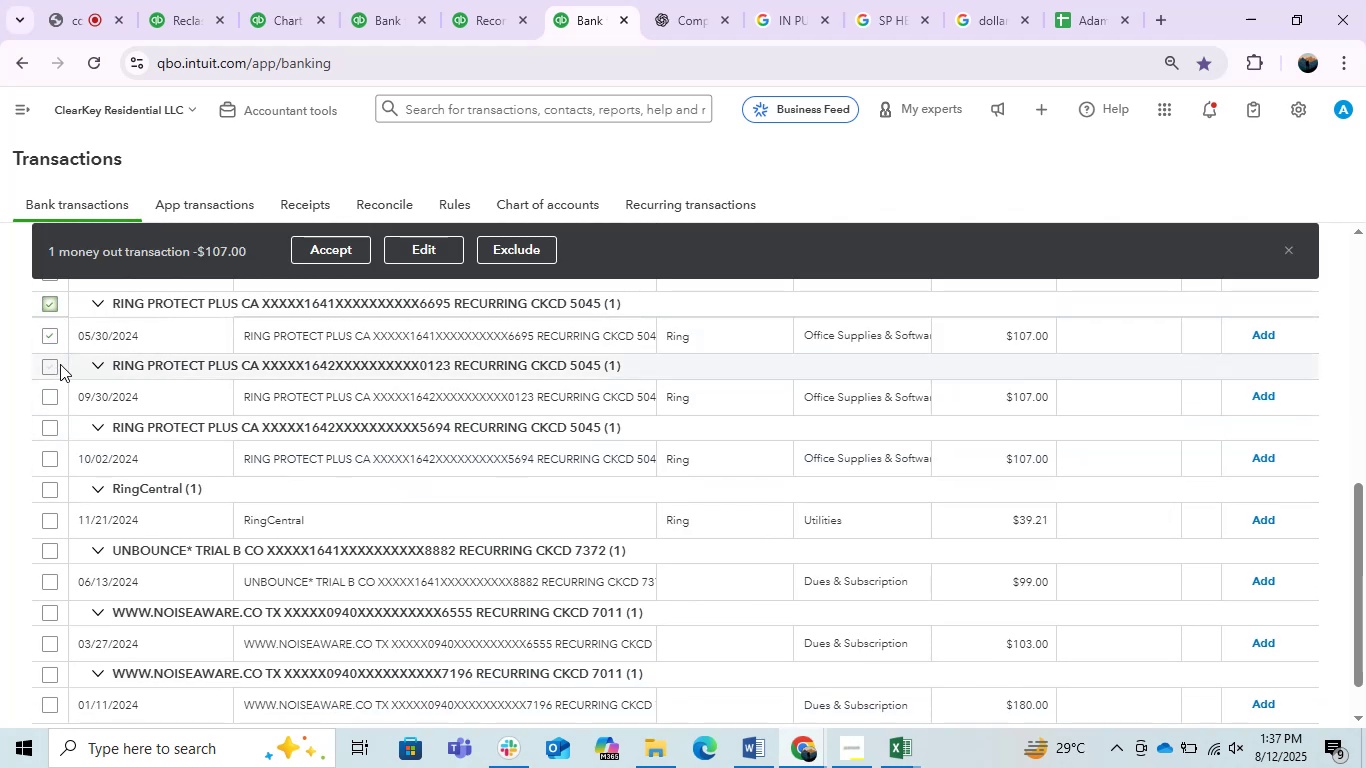 
left_click([57, 373])
 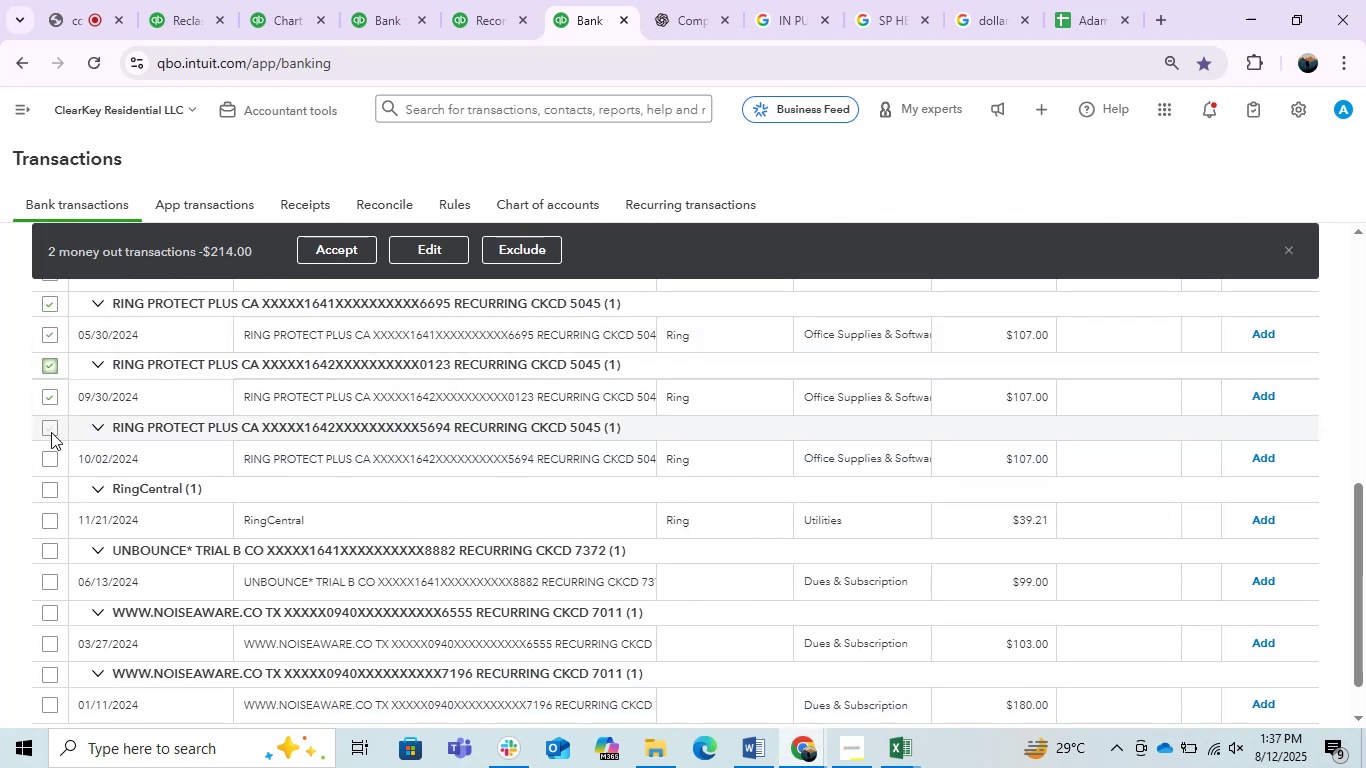 
left_click([51, 432])
 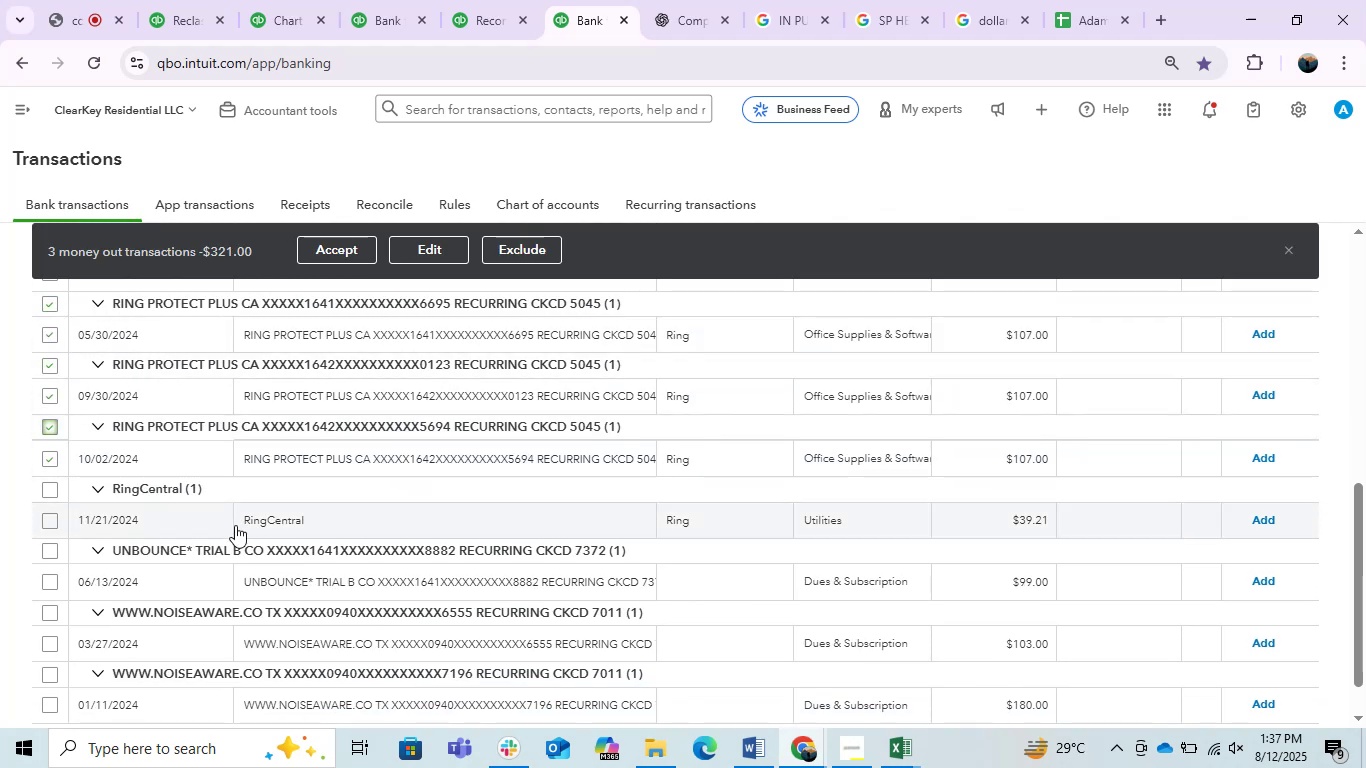 
scroll: coordinate [235, 525], scroll_direction: down, amount: 1.0
 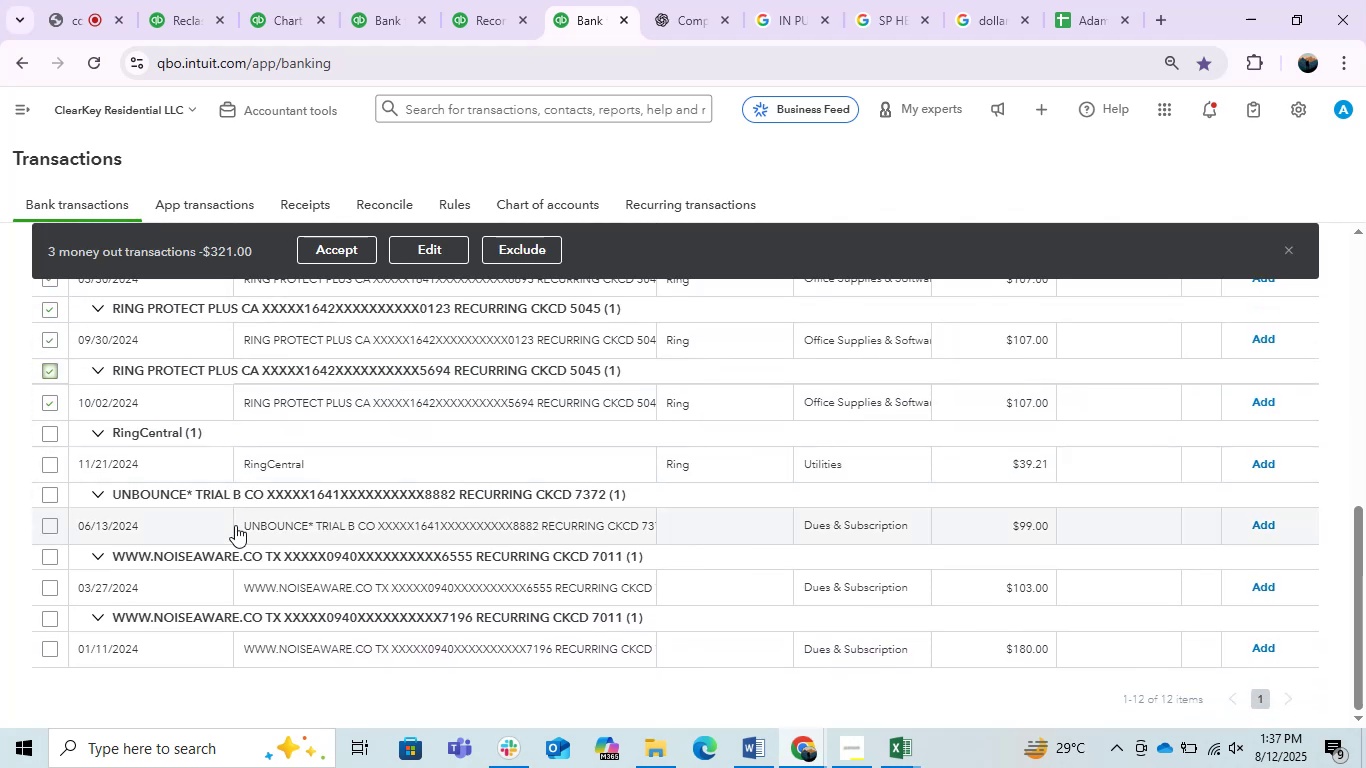 
scroll: coordinate [235, 525], scroll_direction: up, amount: 2.0
 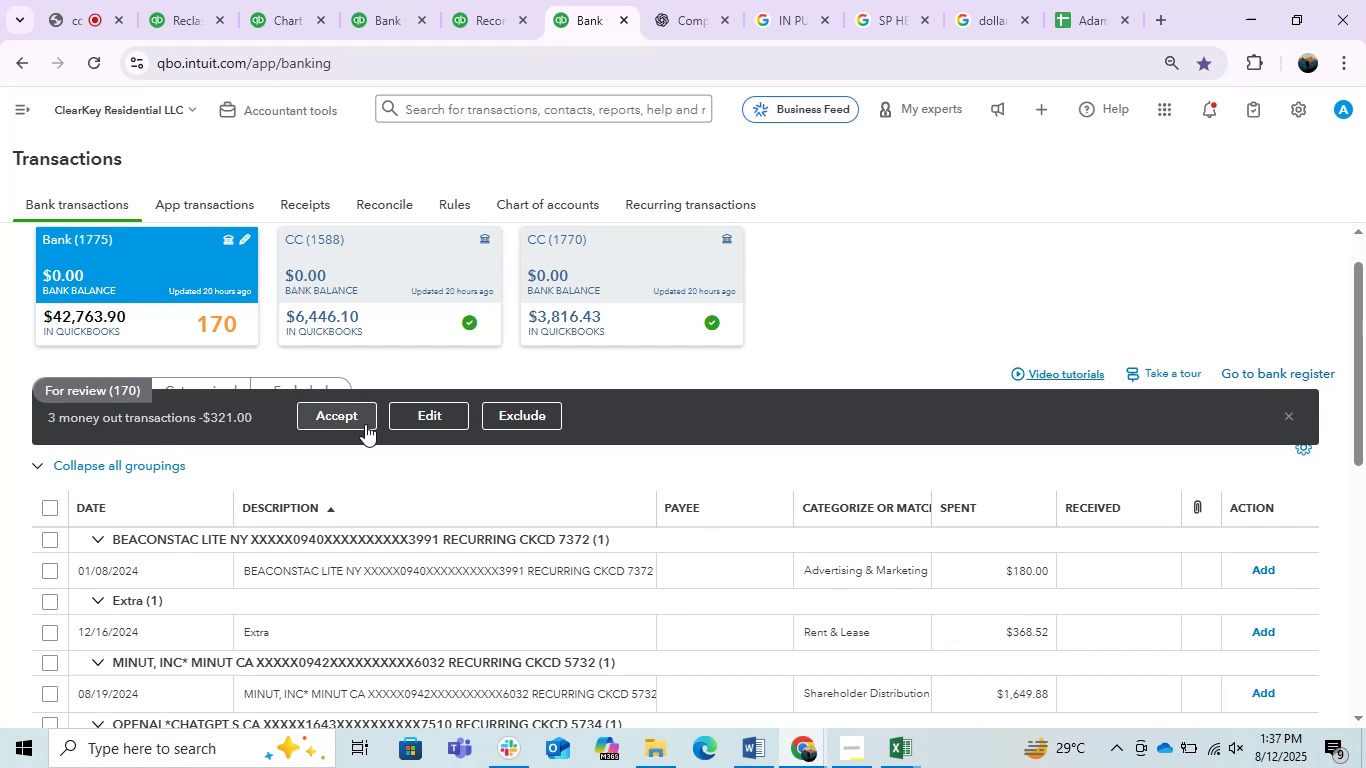 
left_click([415, 425])
 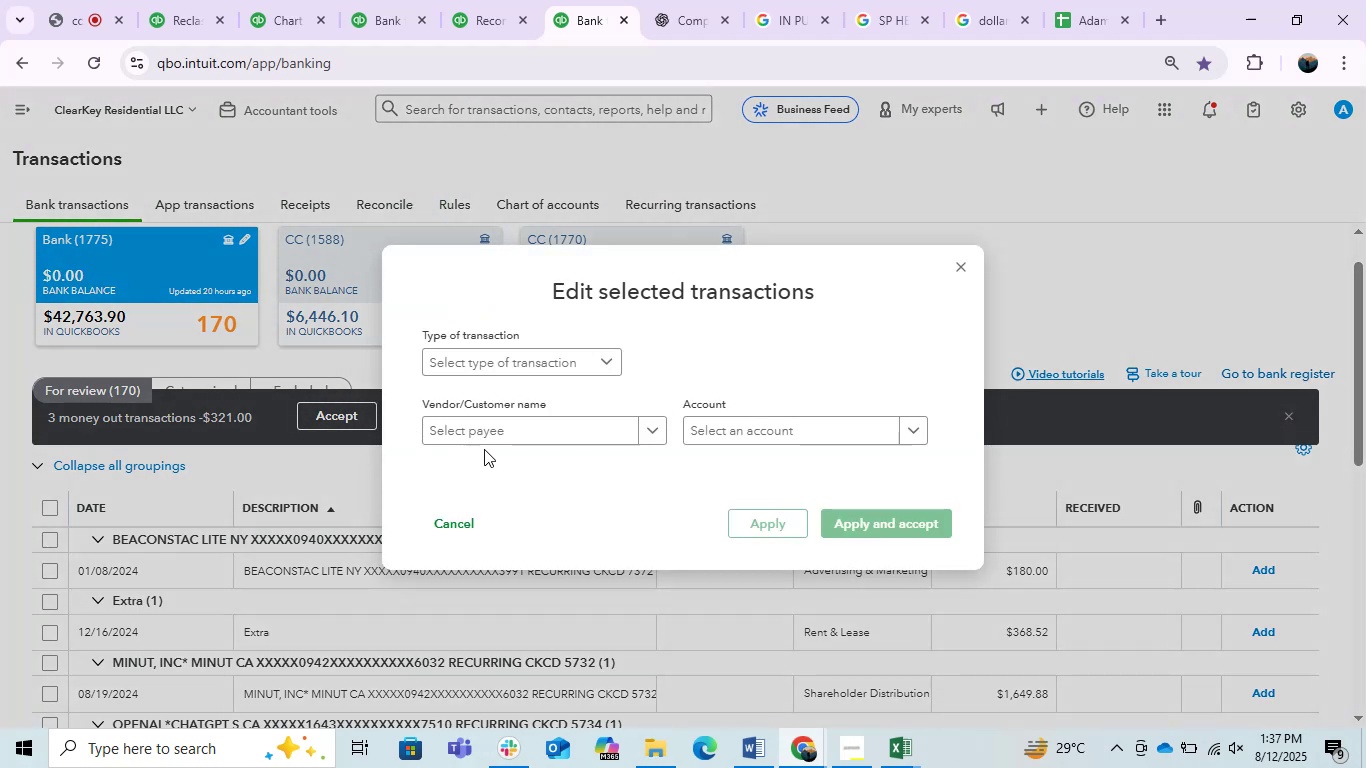 
left_click([492, 438])
 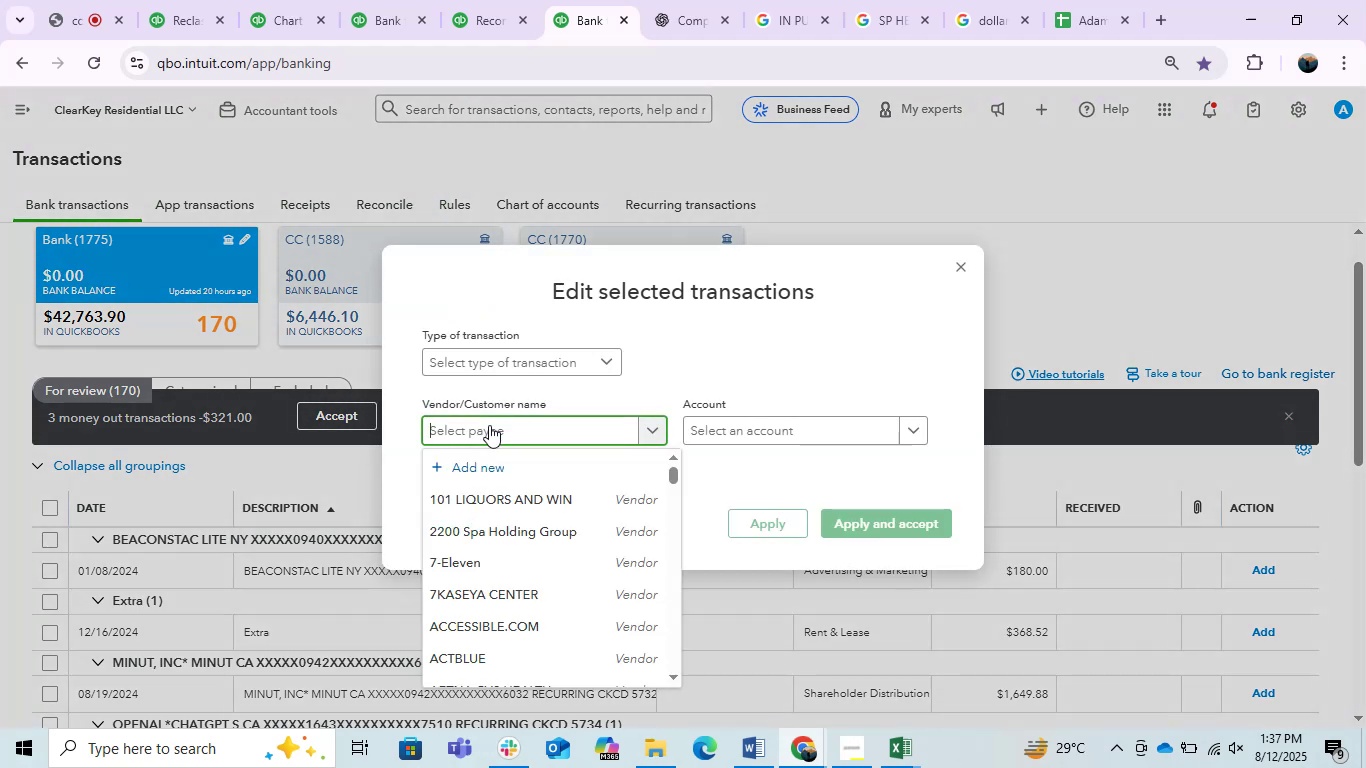 
key(Control+V)
 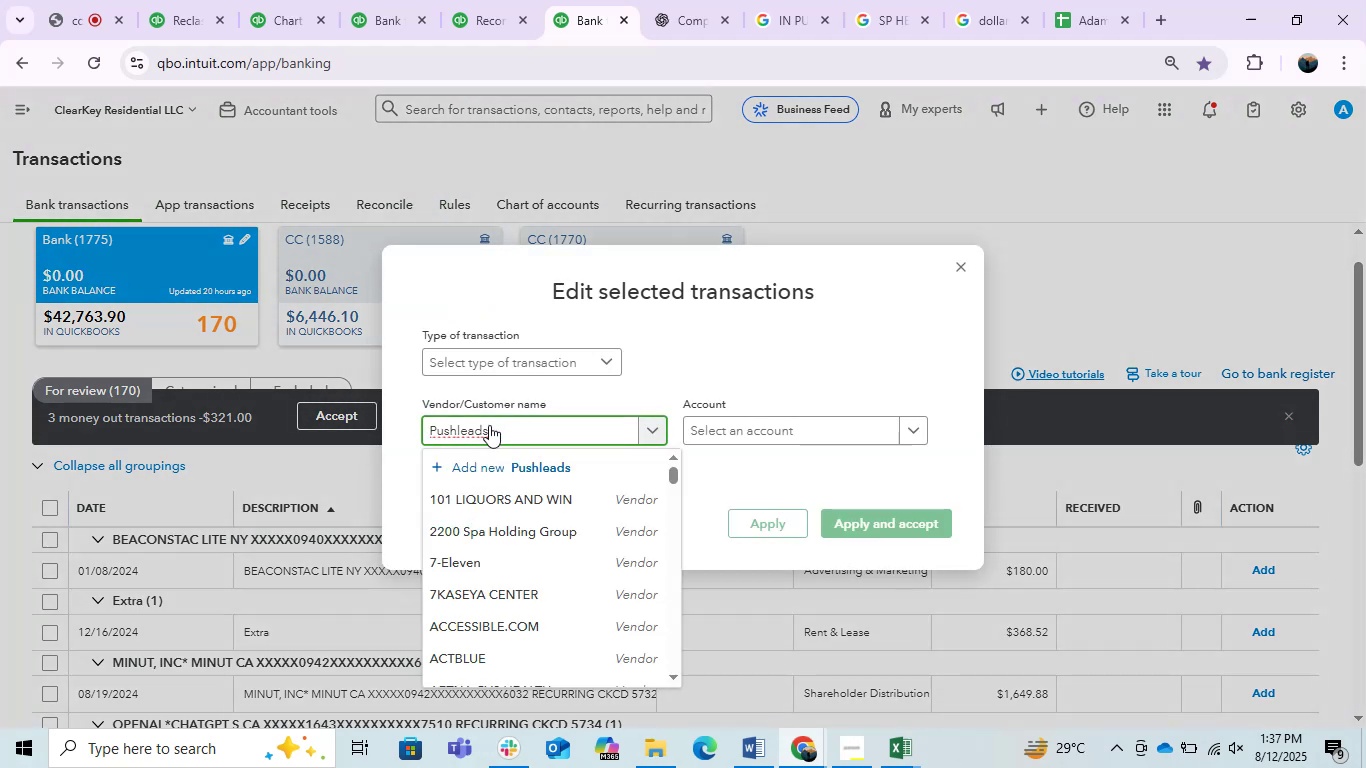 
key(Control+Z)
 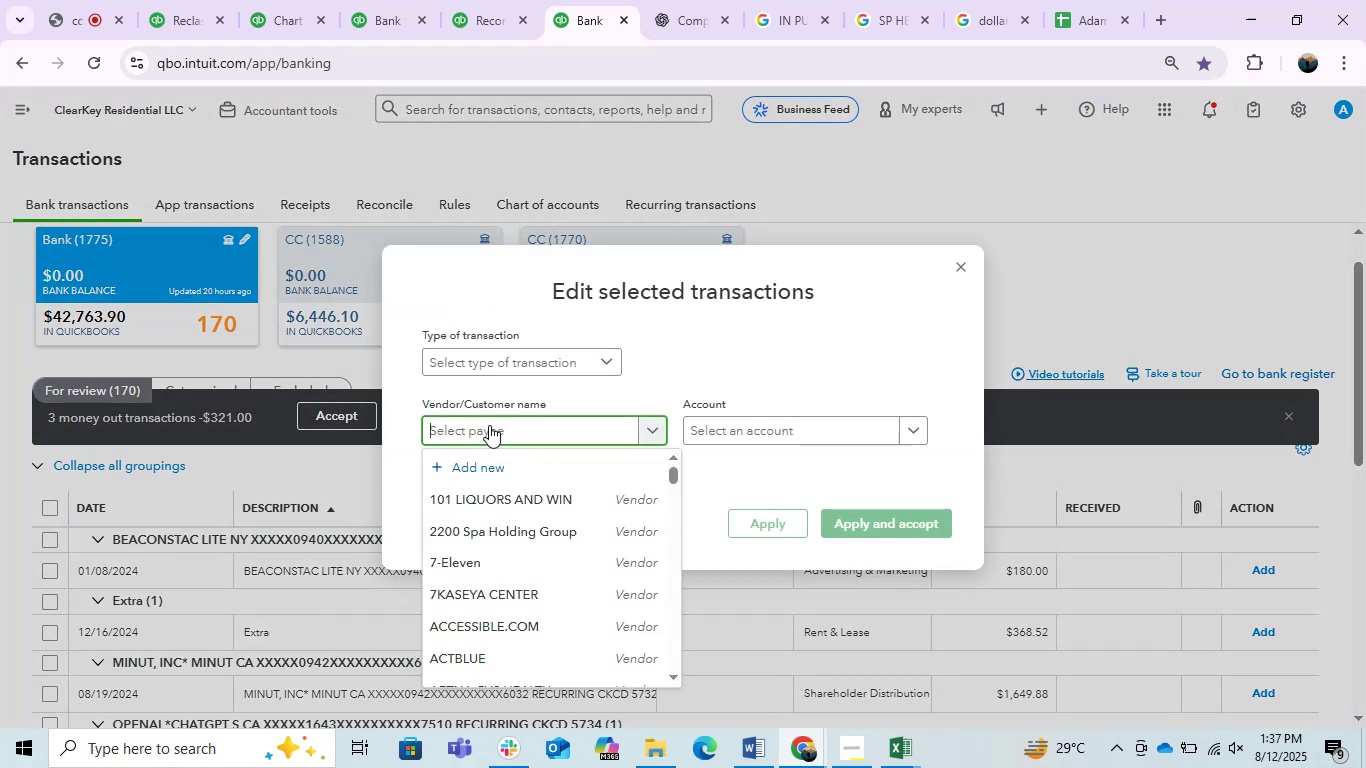 
type(ring)
 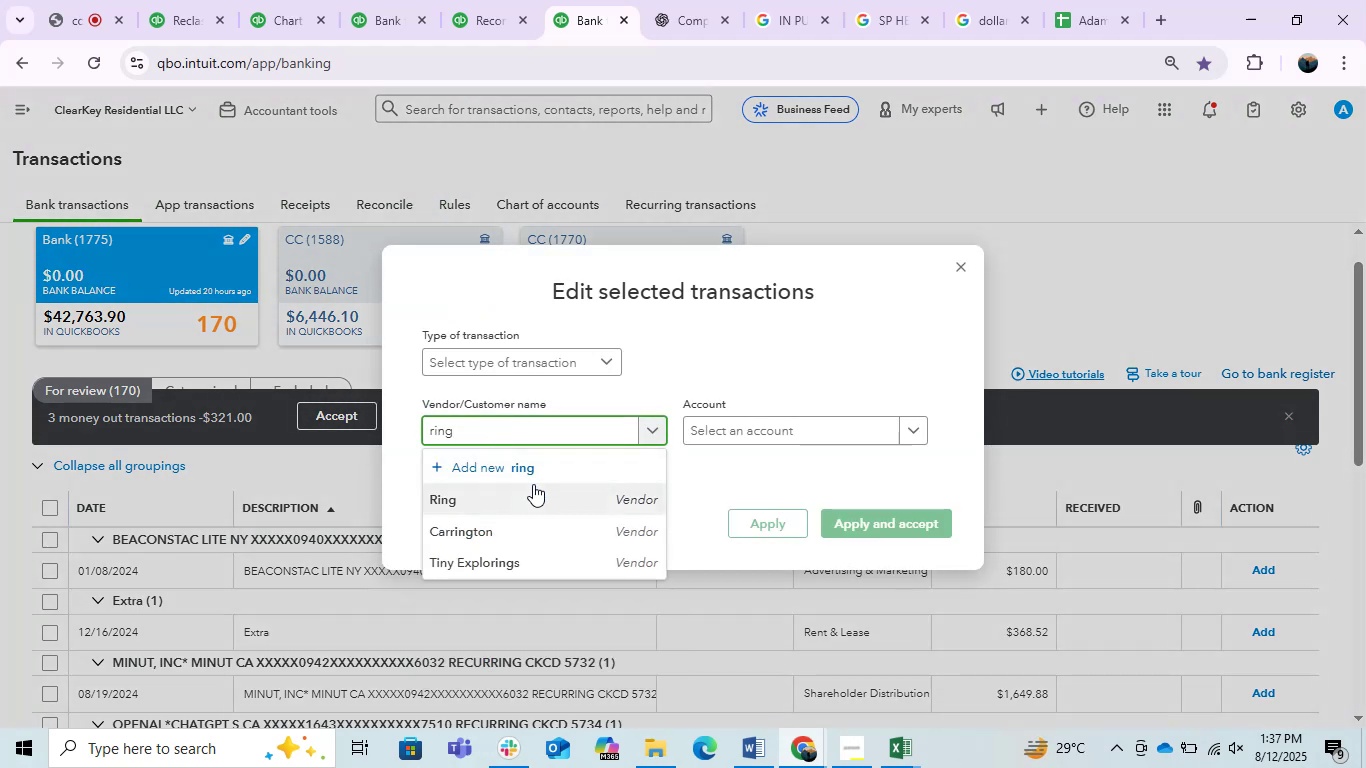 
left_click([530, 486])
 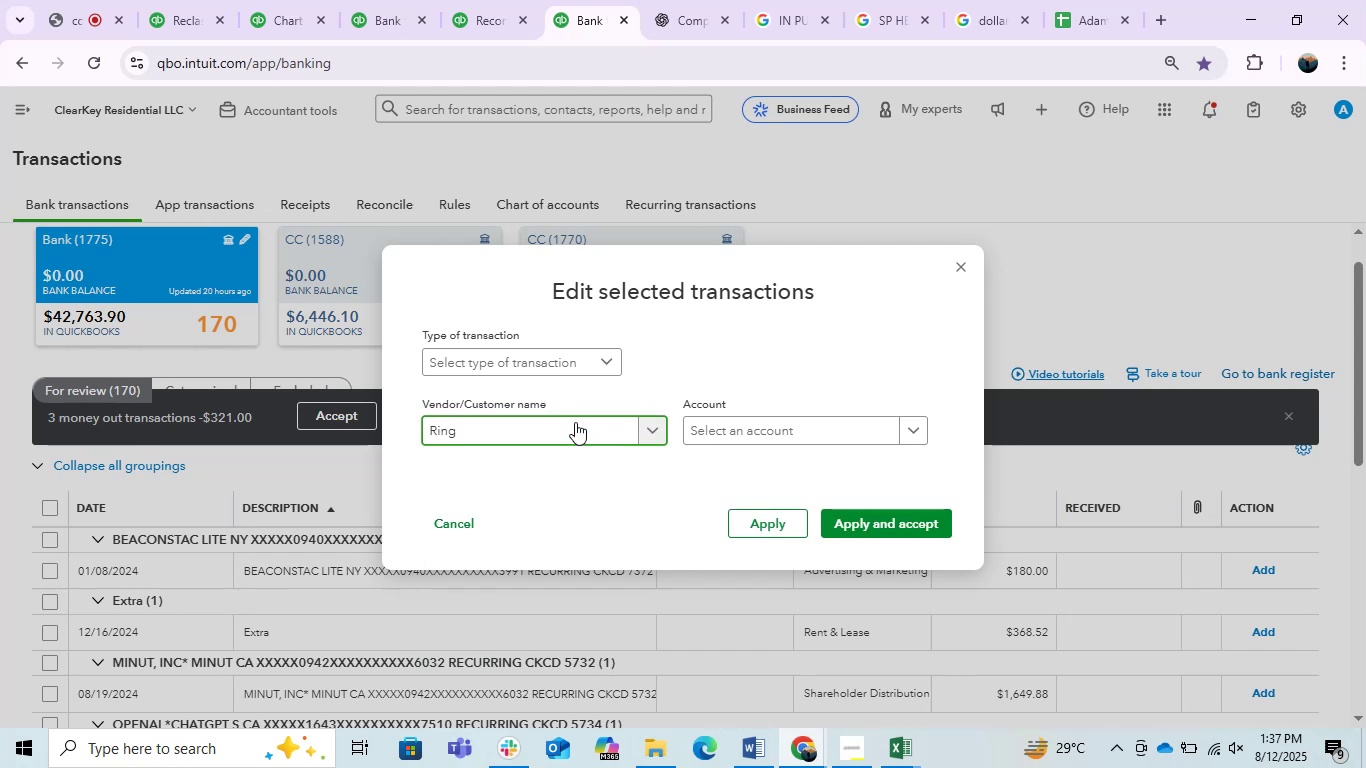 
left_click([561, 361])
 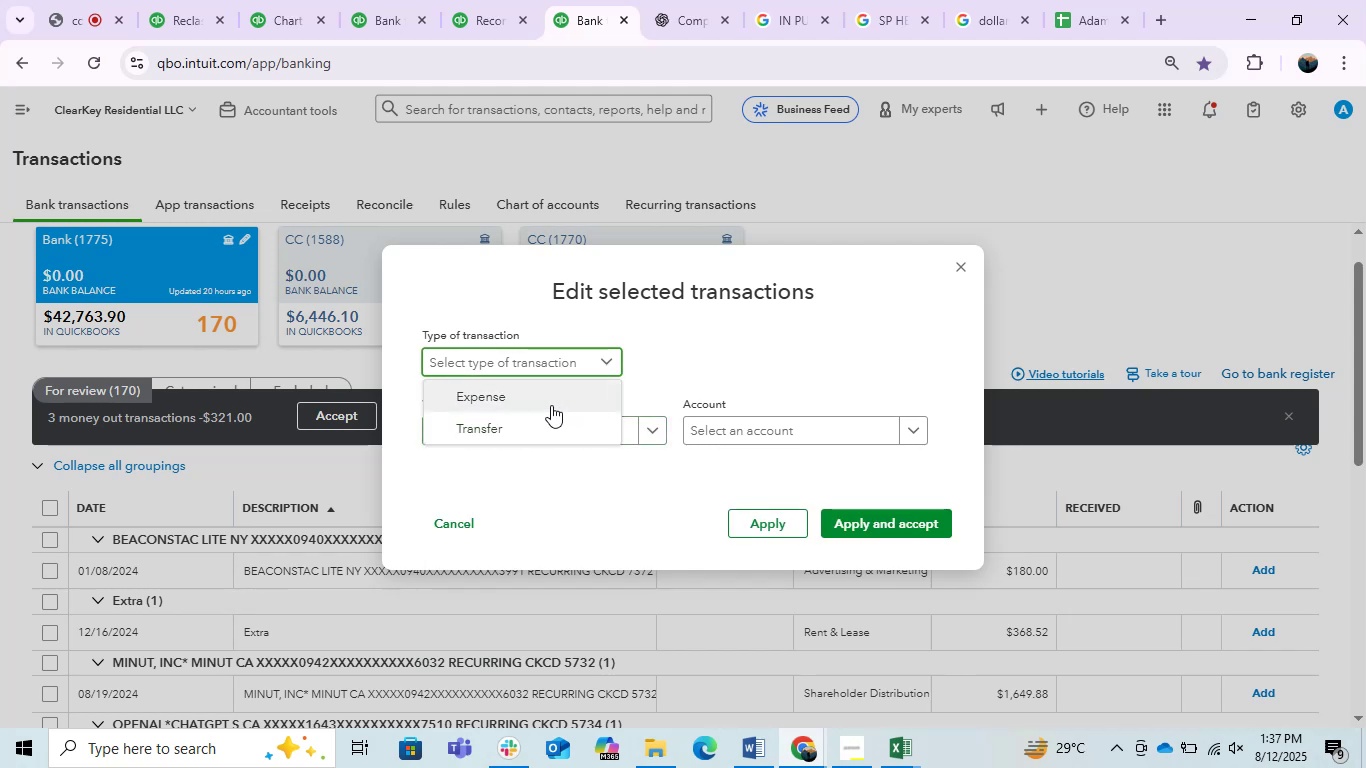 
left_click([544, 400])
 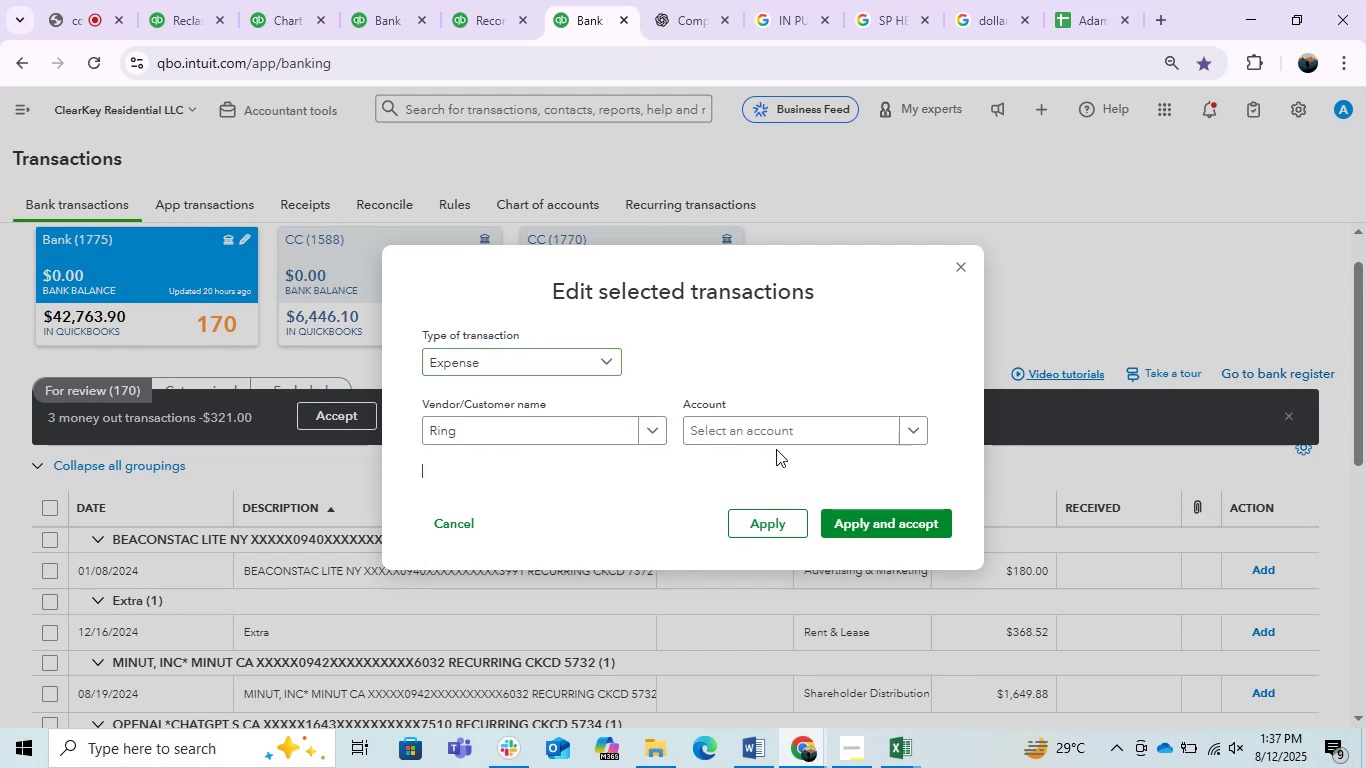 
double_click([765, 424])
 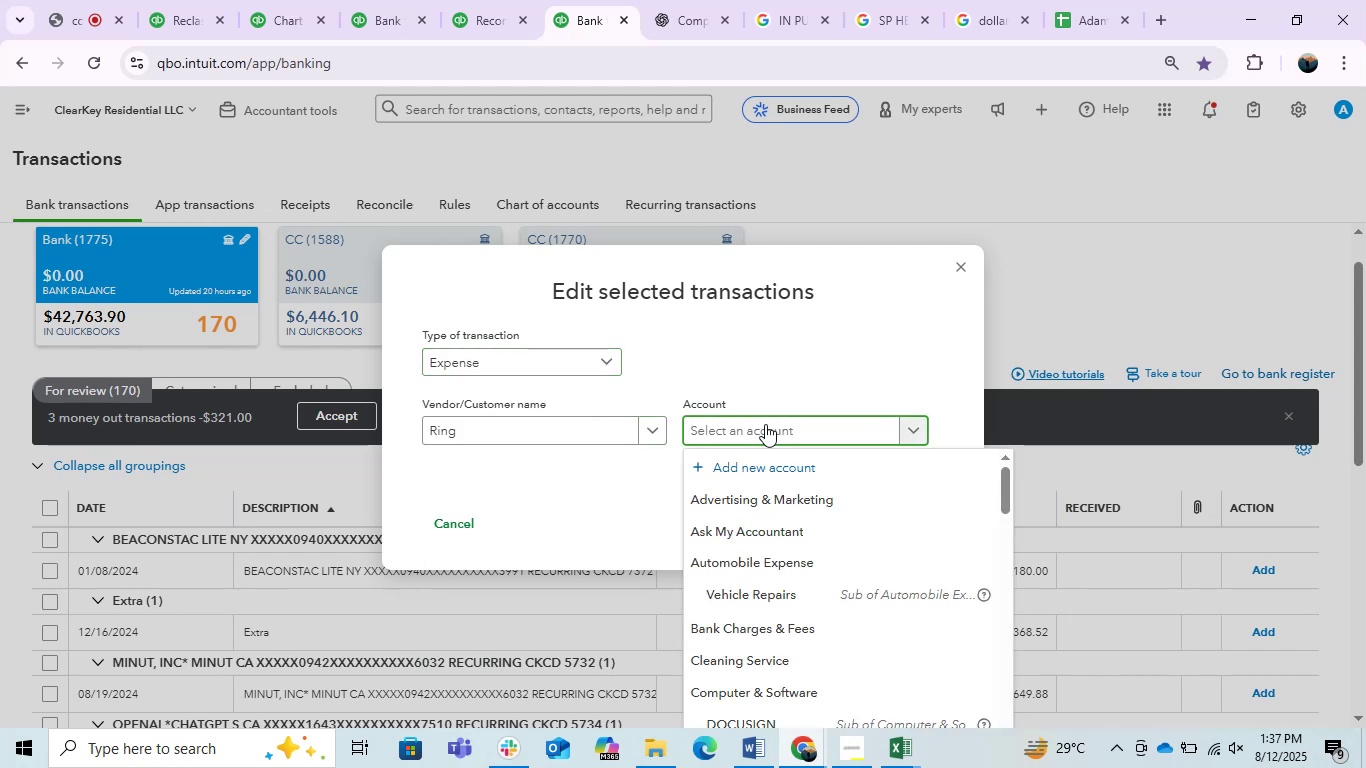 
type(ring)
 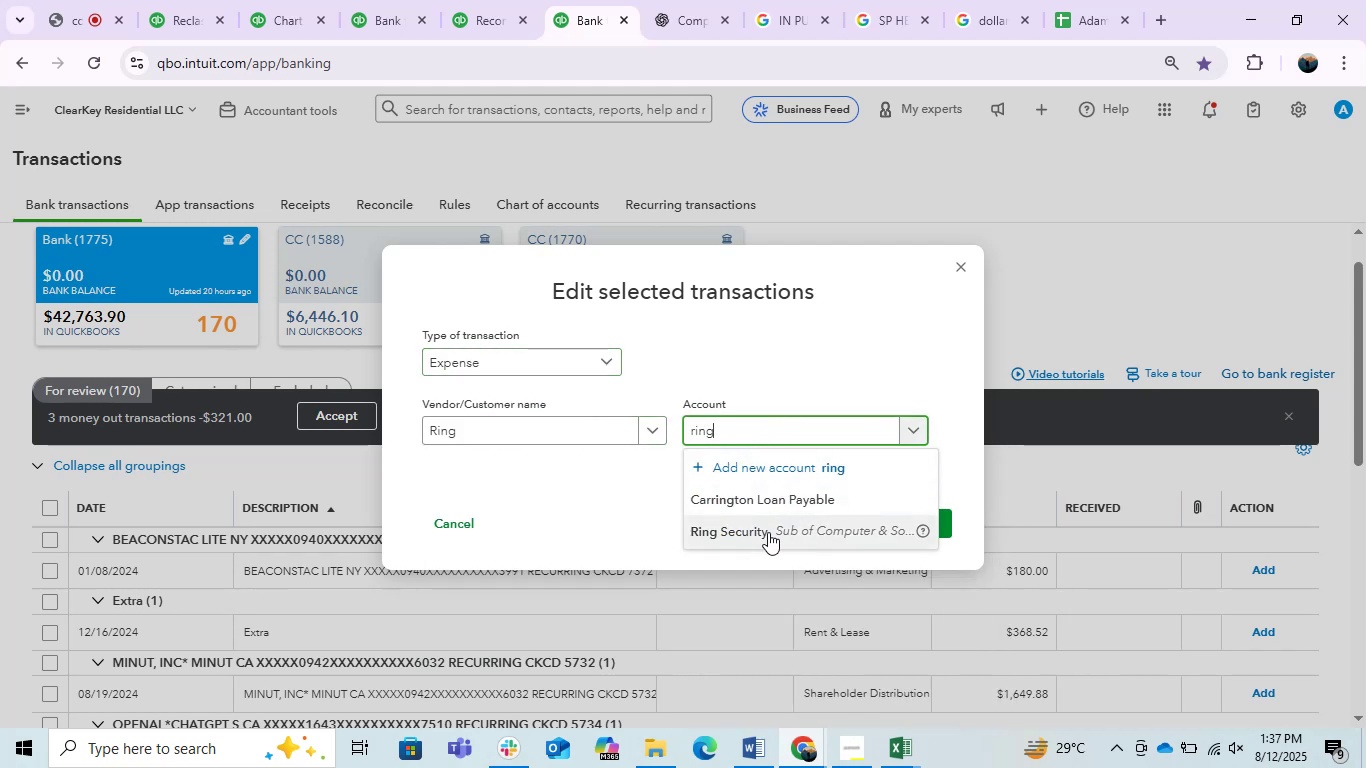 
left_click([768, 532])
 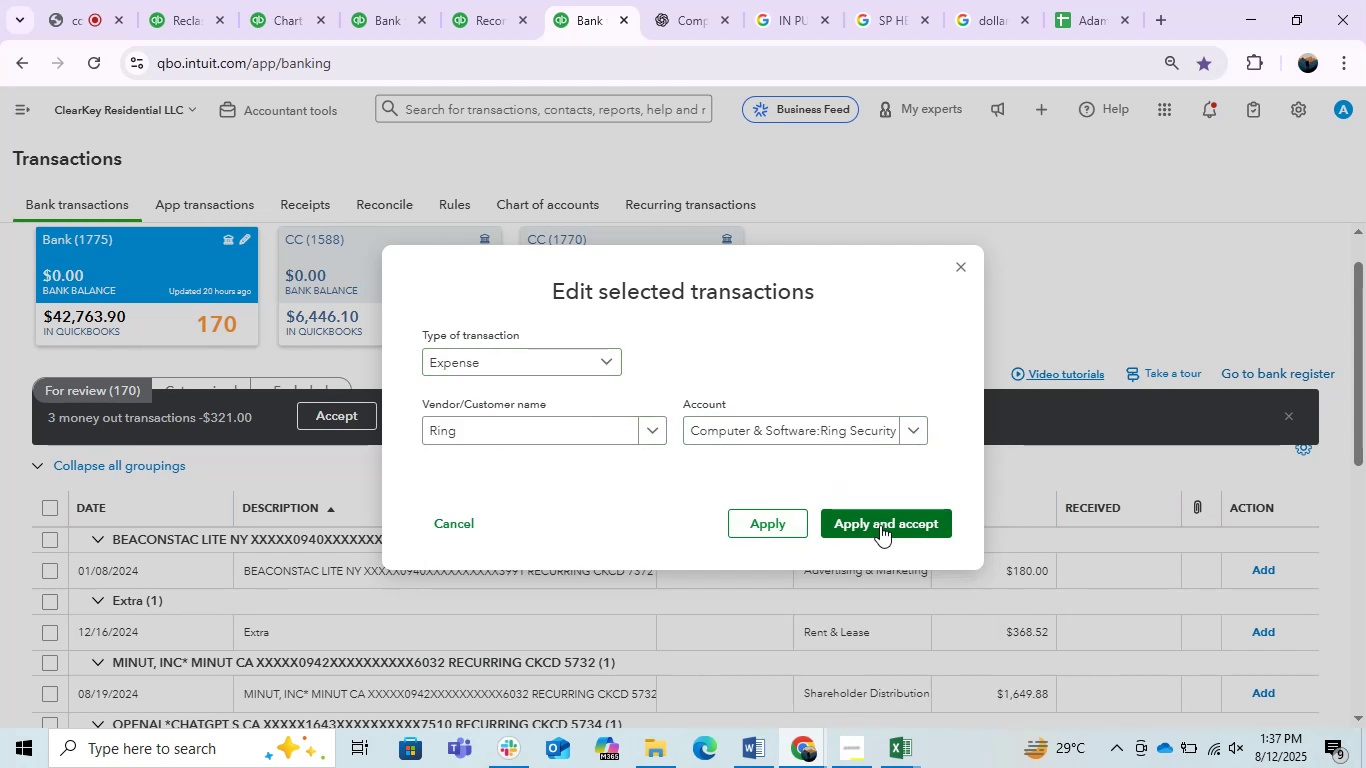 
left_click([880, 525])
 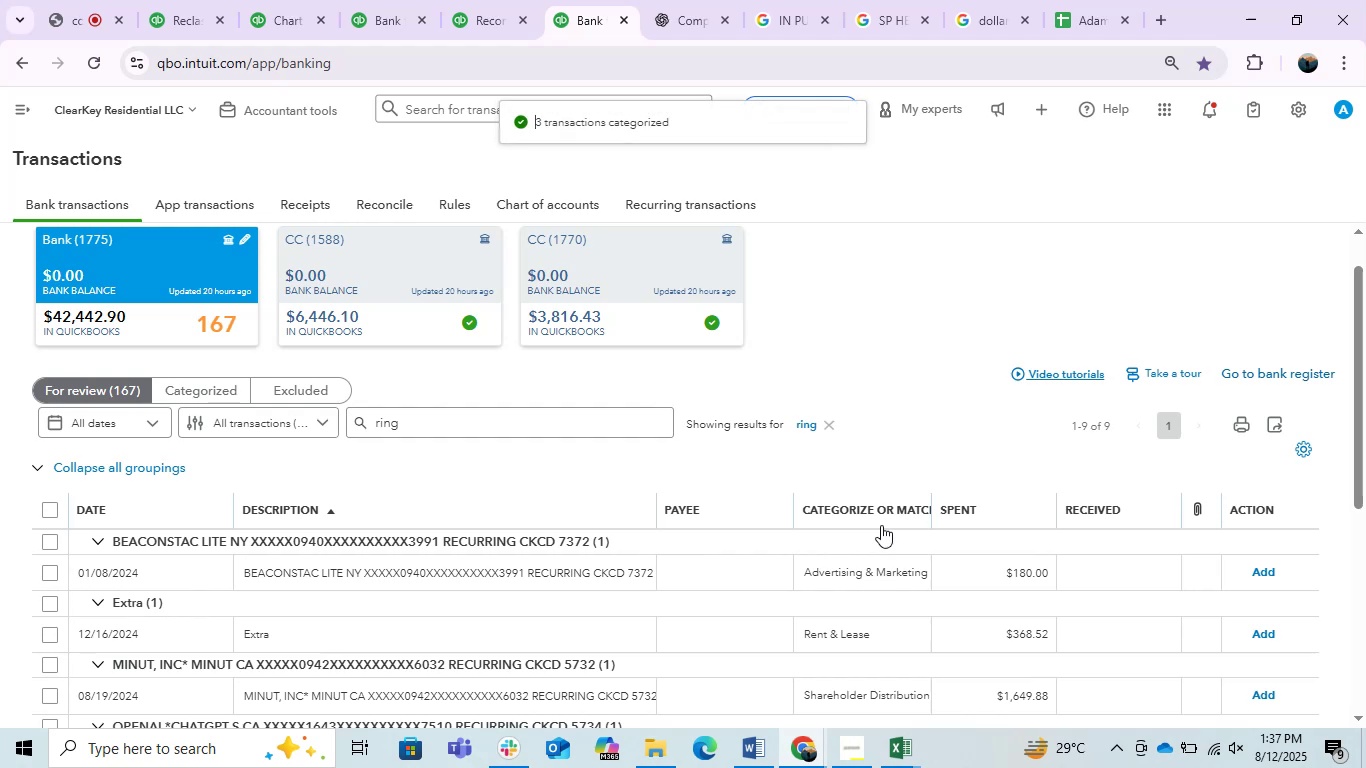 
wait(8.53)
 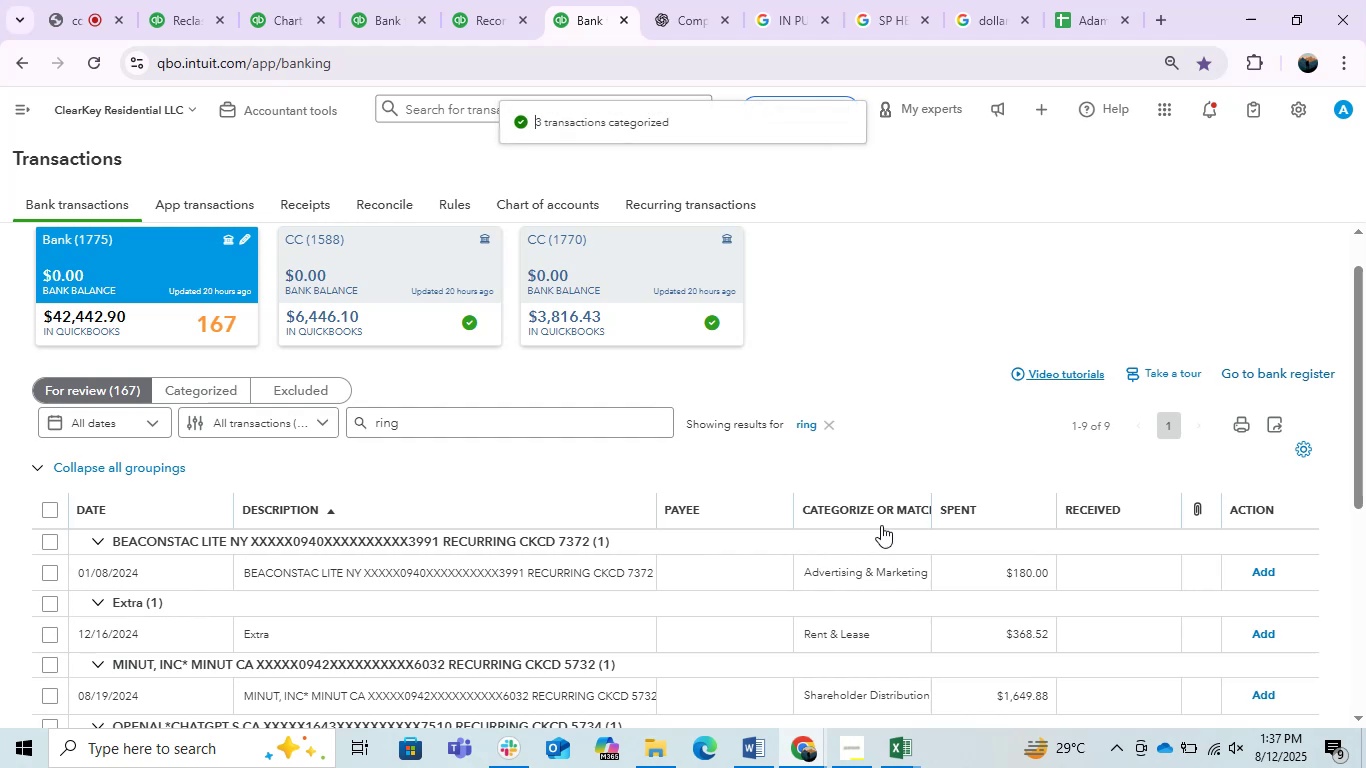 
left_click_drag(start_coordinate=[0, 194], to_coordinate=[0, 413])
 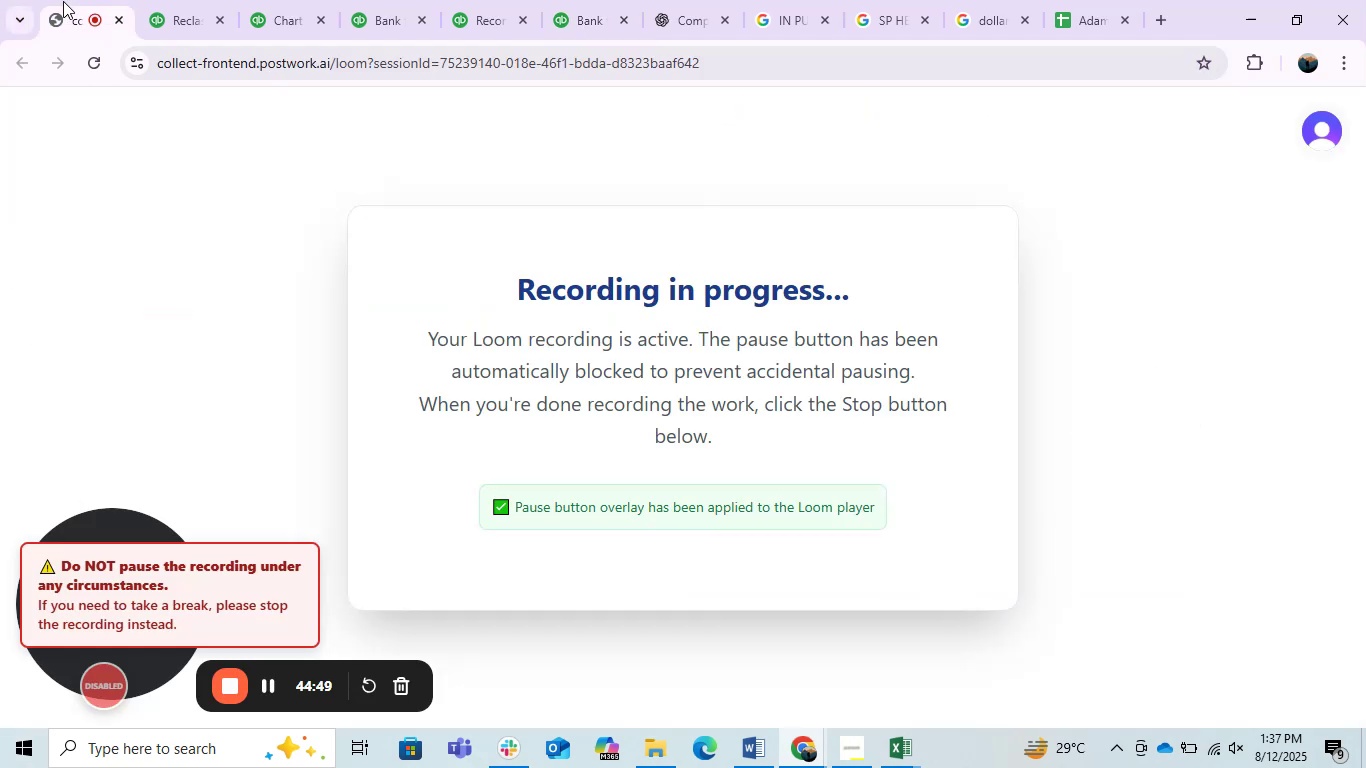 
left_click([64, 0])
 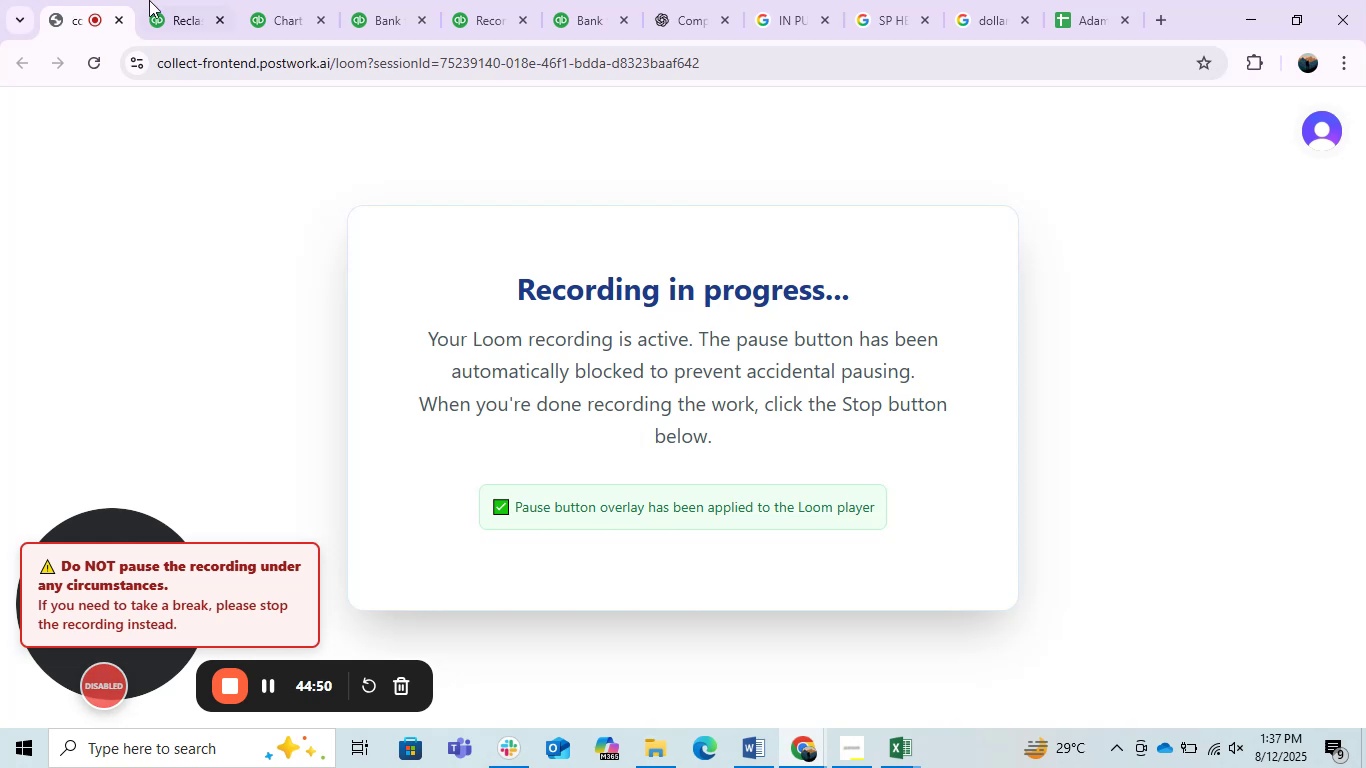 
left_click([190, 0])
 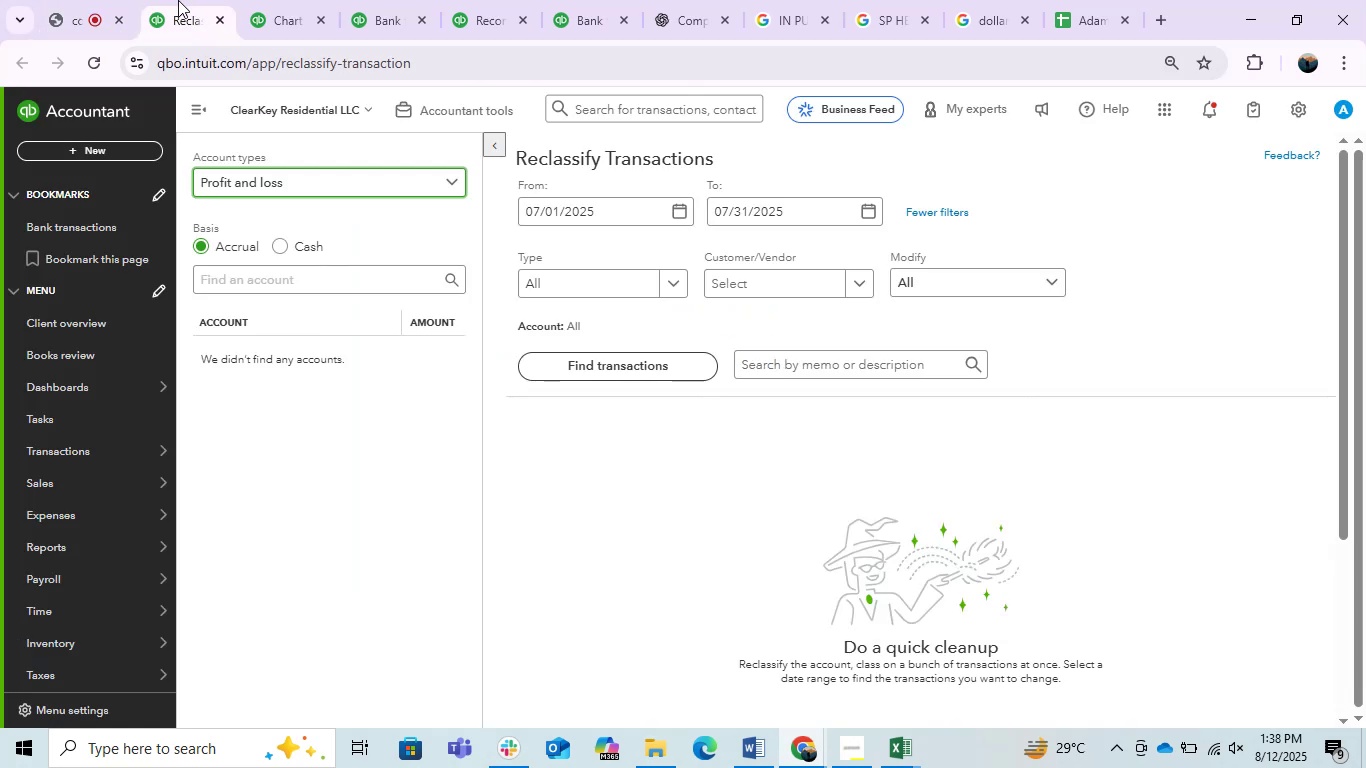 
wait(10.94)
 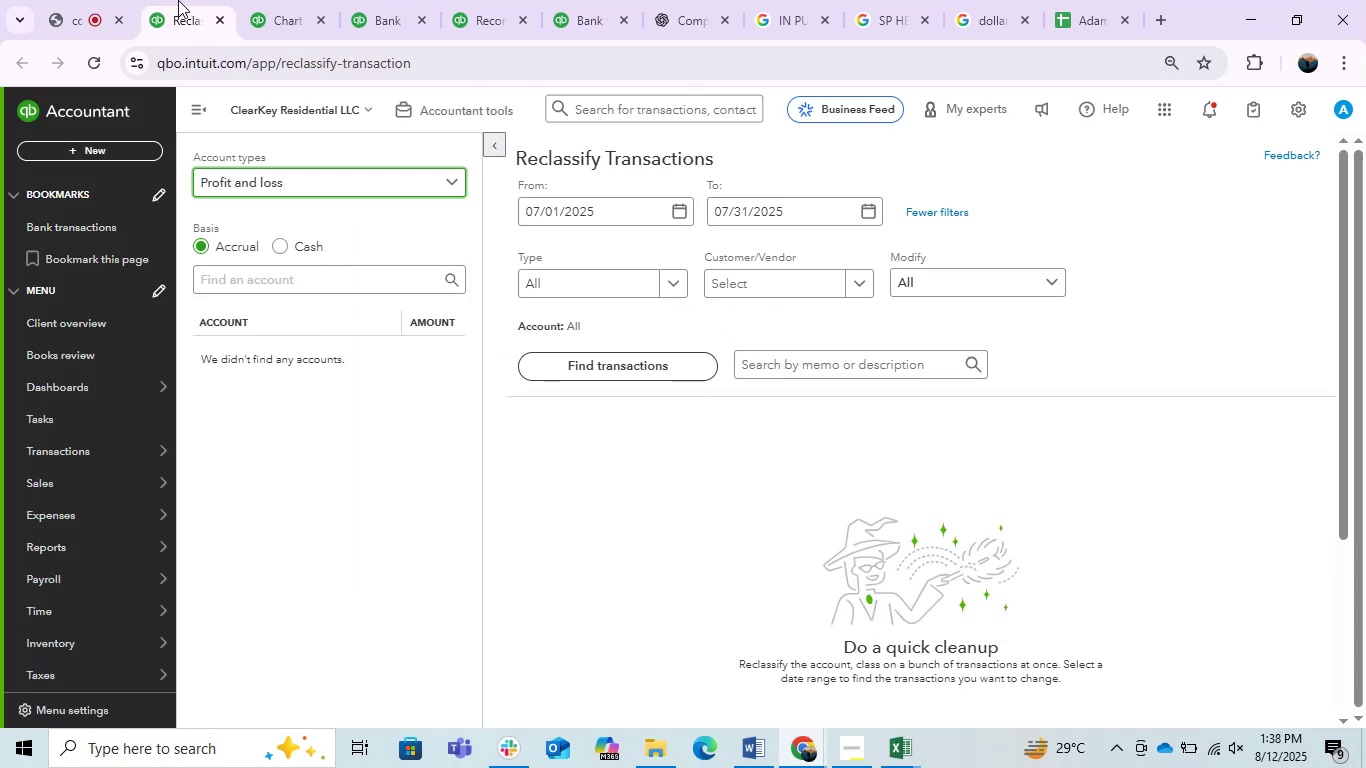 
left_click([507, 747])
 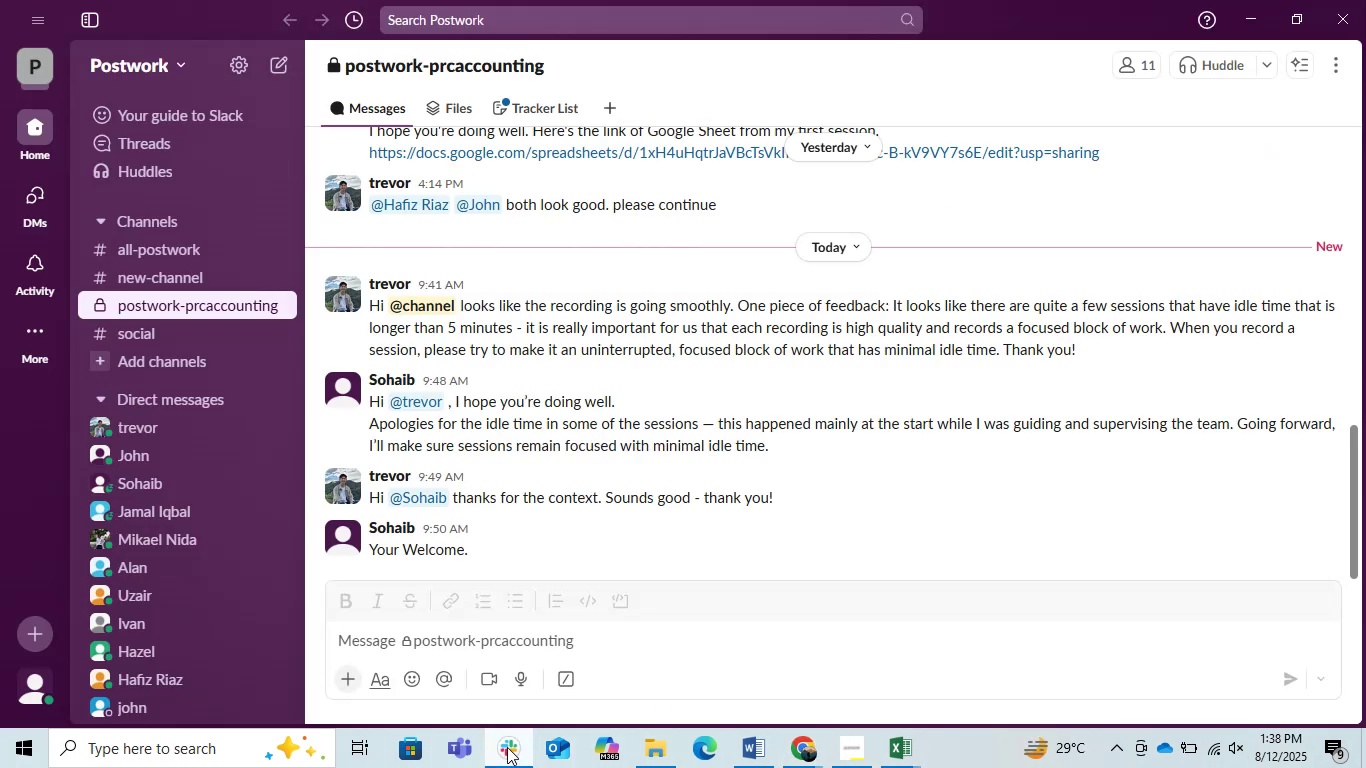 
scroll: coordinate [840, 513], scroll_direction: down, amount: 17.0
 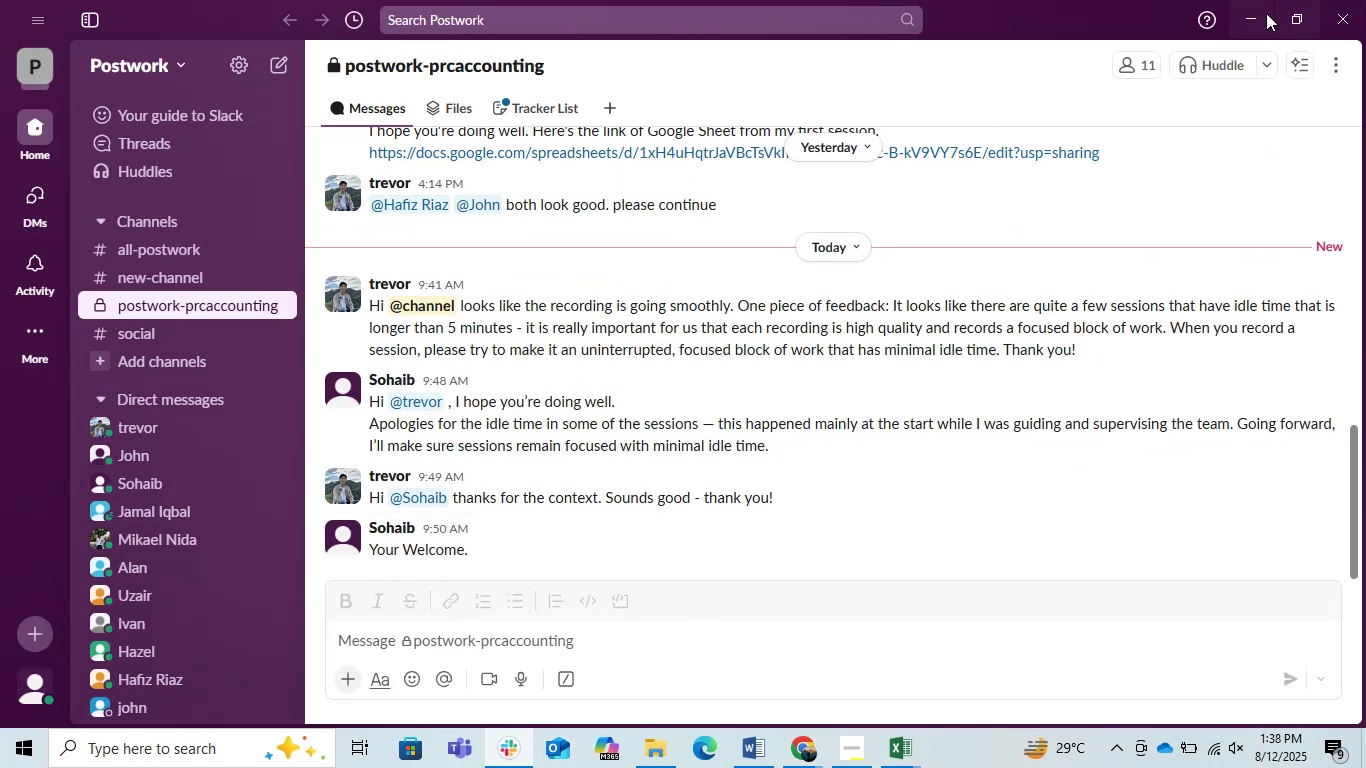 
left_click([1259, 11])
 